 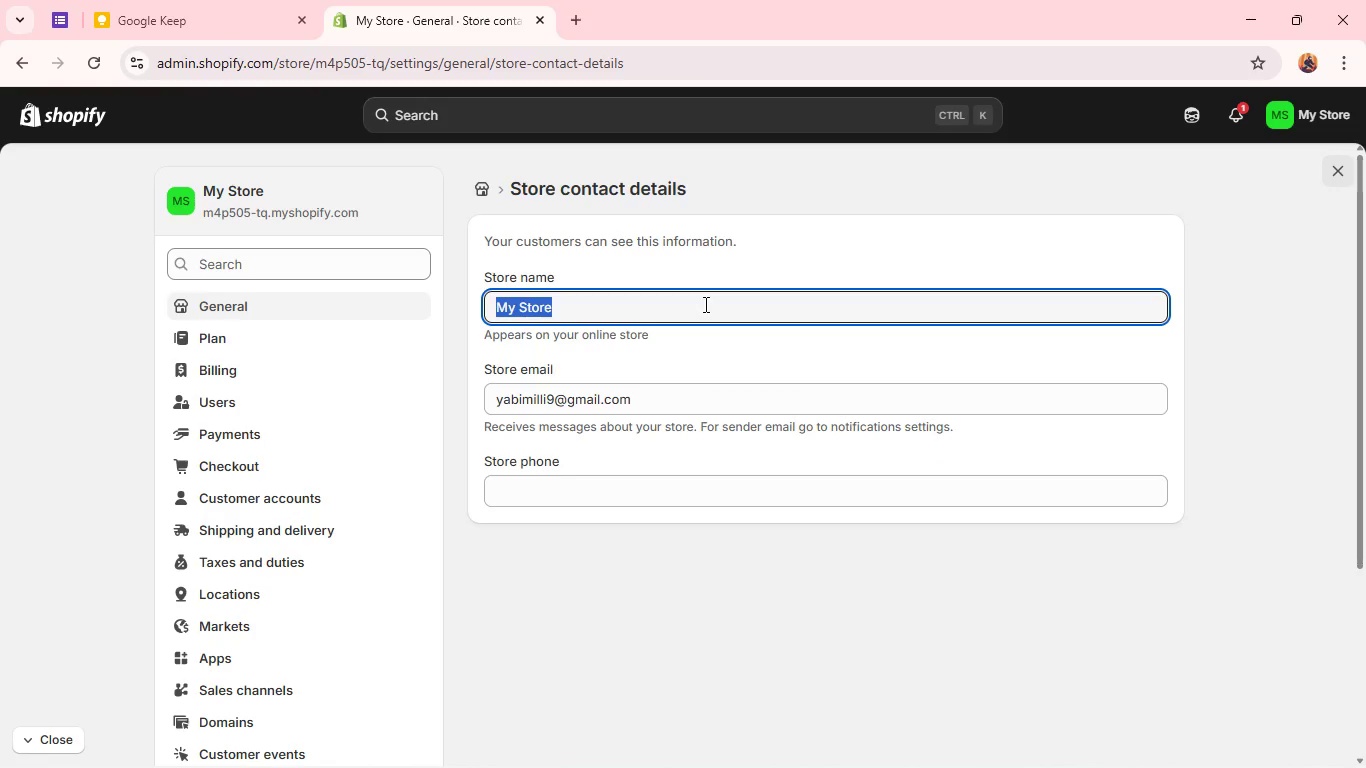 
hold_key(key=ShiftLeft, duration=0.41)
 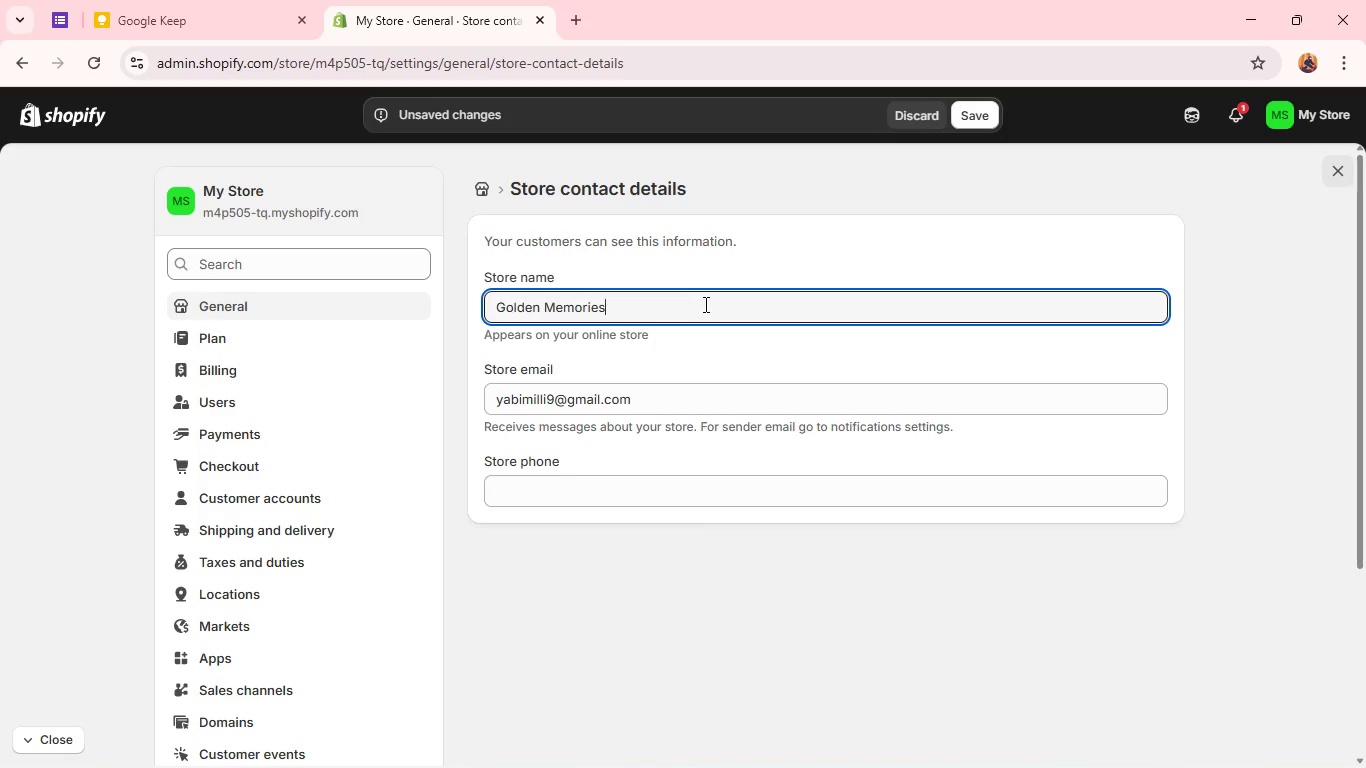 
hold_key(key=ShiftLeft, duration=0.44)
 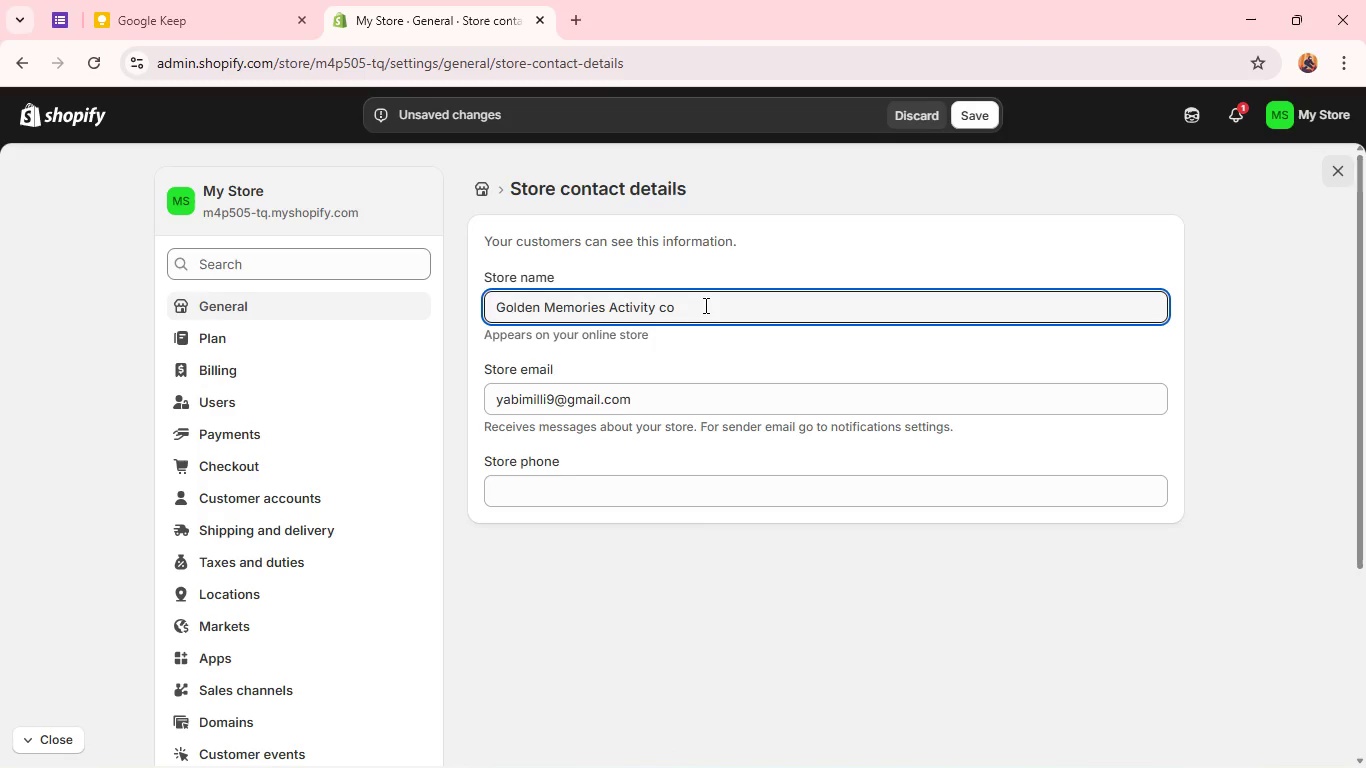 
wait(5.56)
 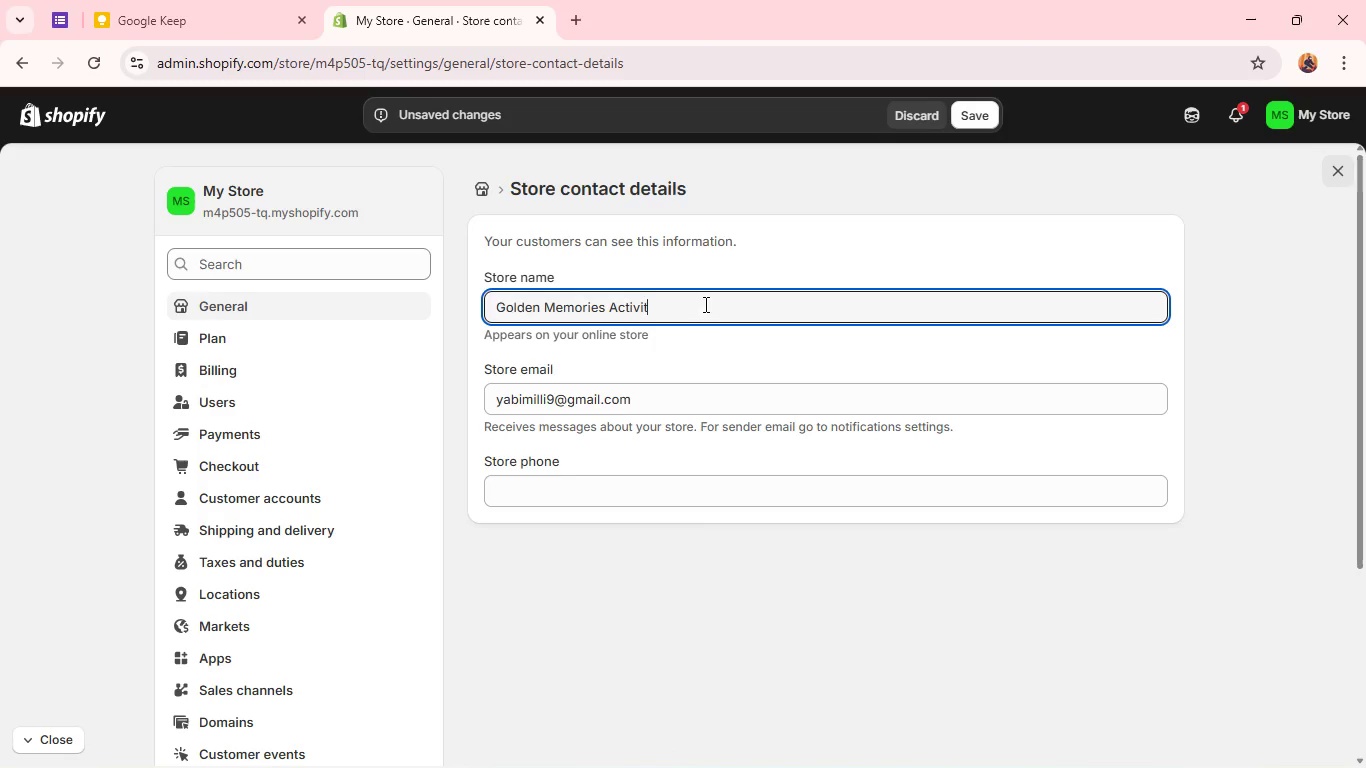 
left_click([970, 109])
 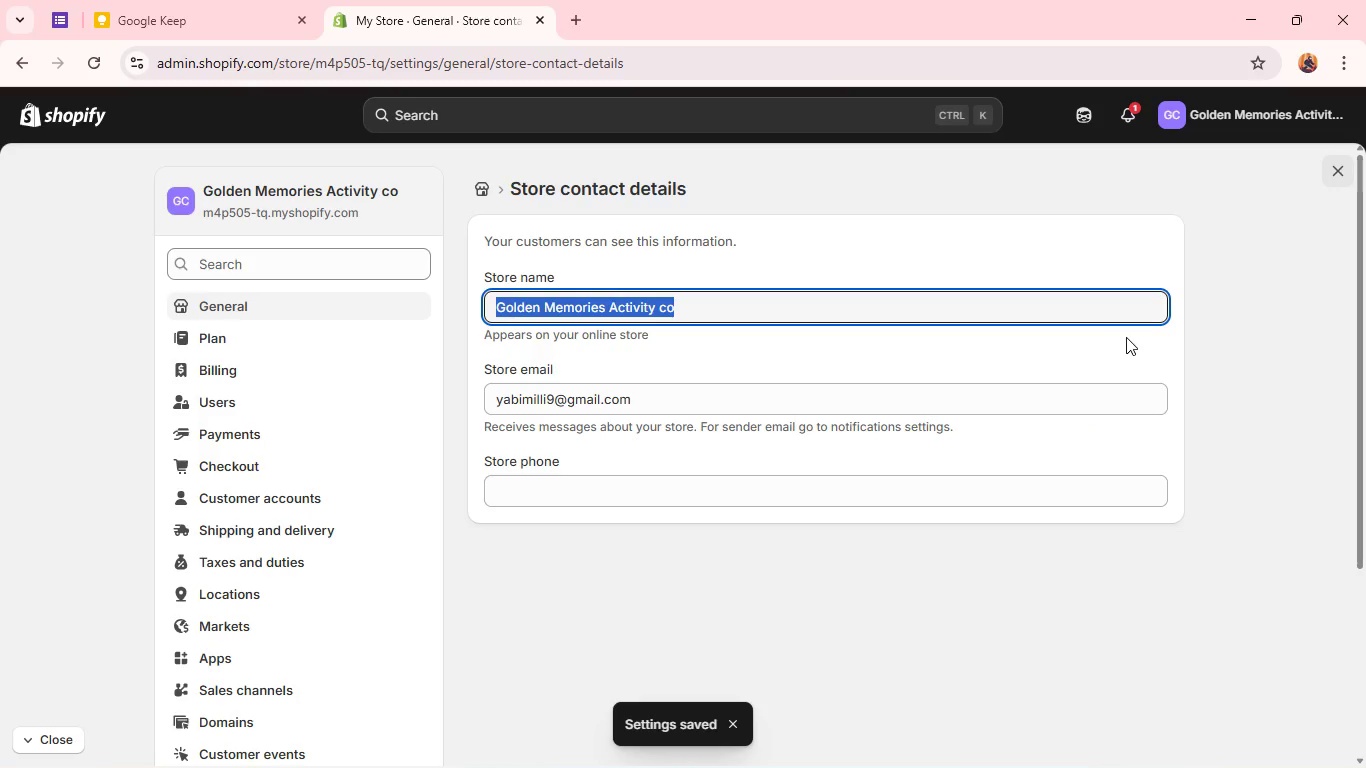 
scroll: coordinate [116, 351], scroll_direction: down, amount: 2.0
 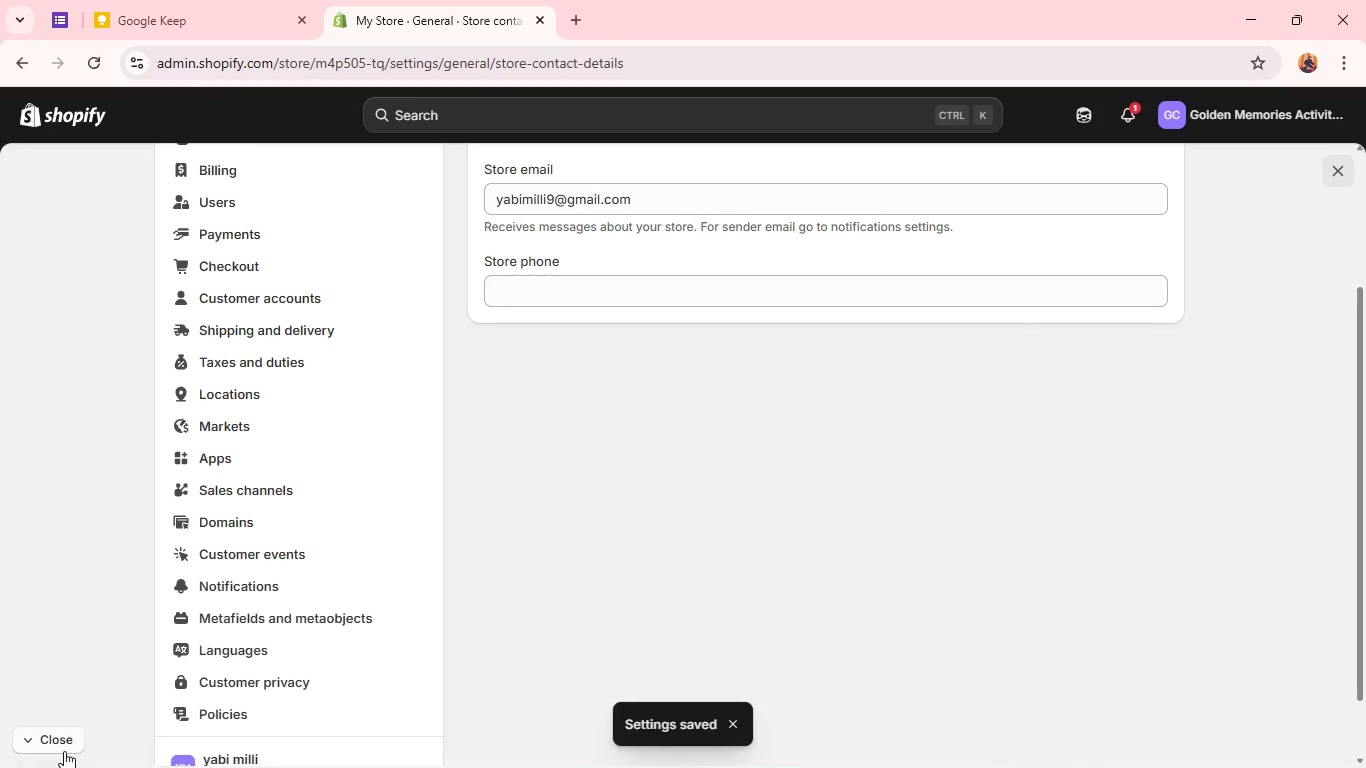 
left_click([61, 740])
 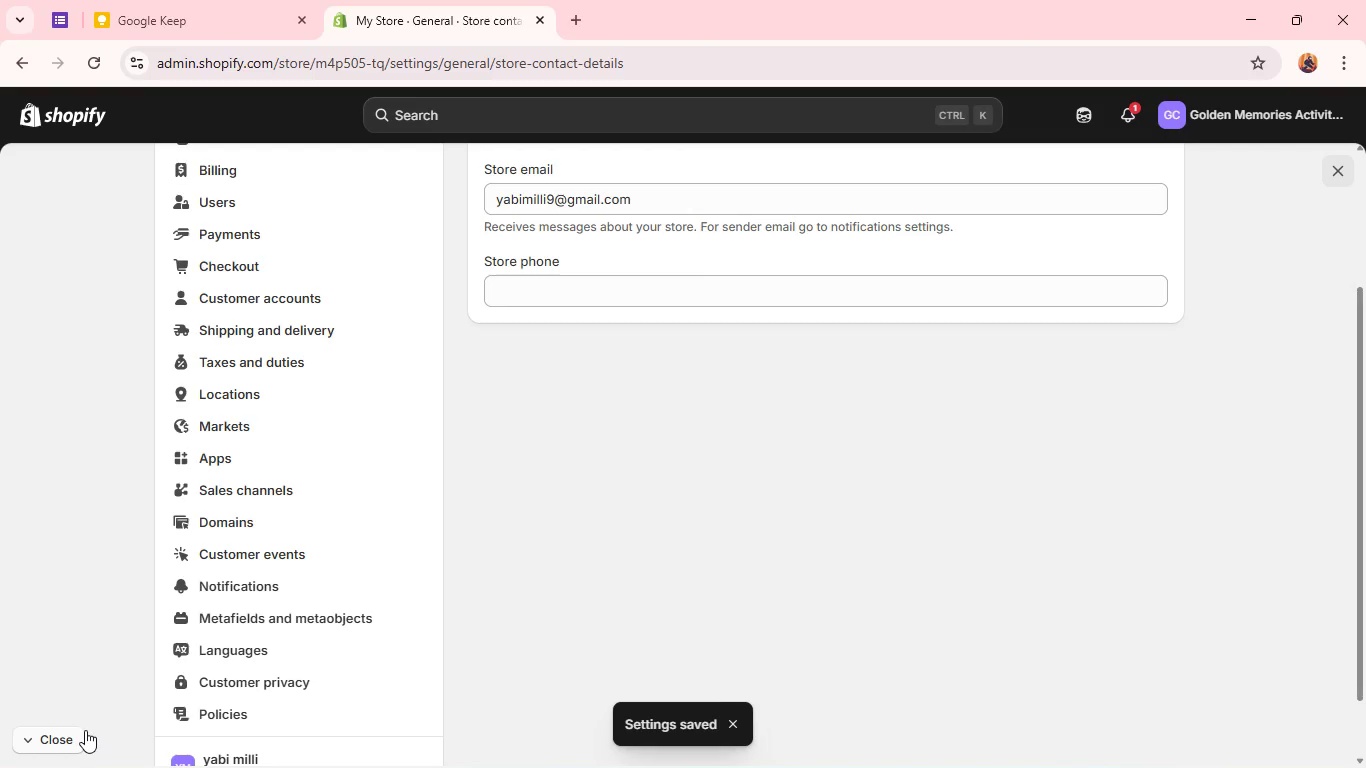 
wait(10.17)
 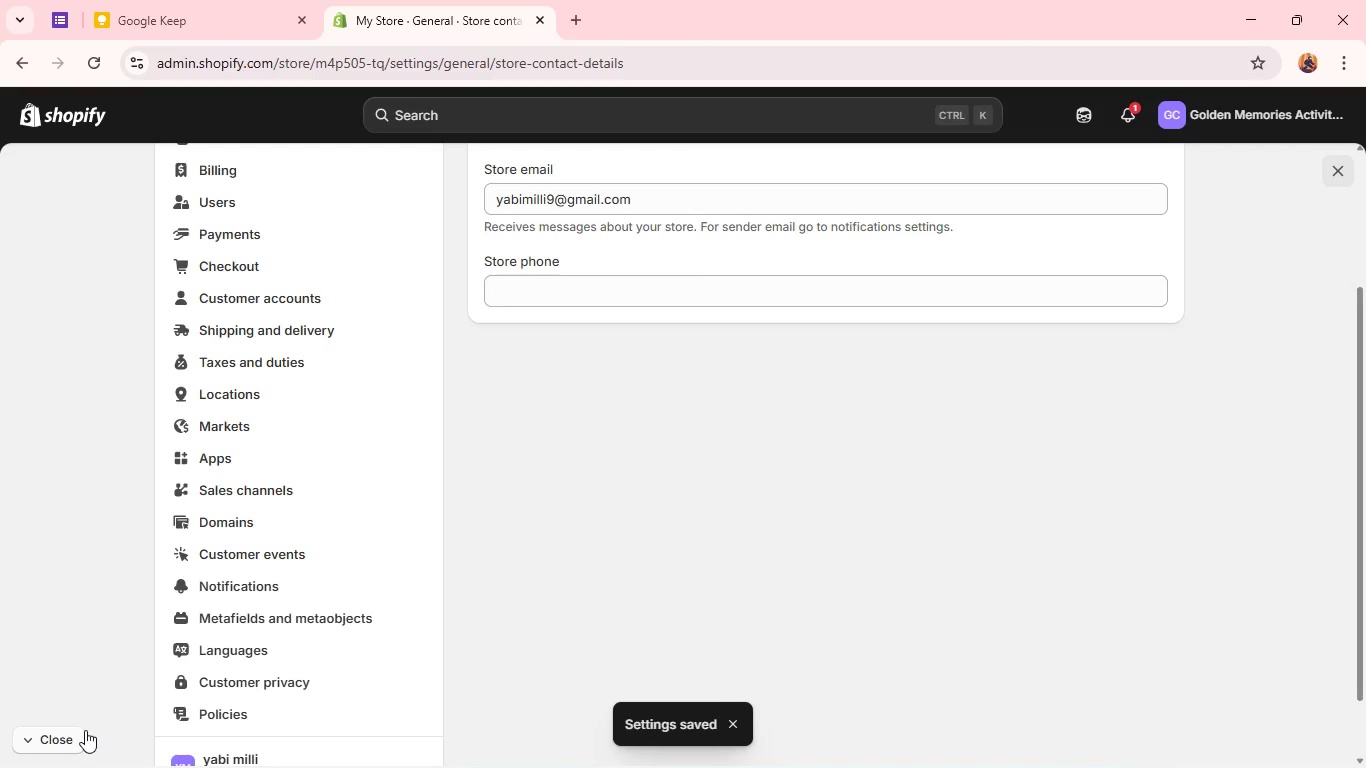 
mouse_move([274, 344])
 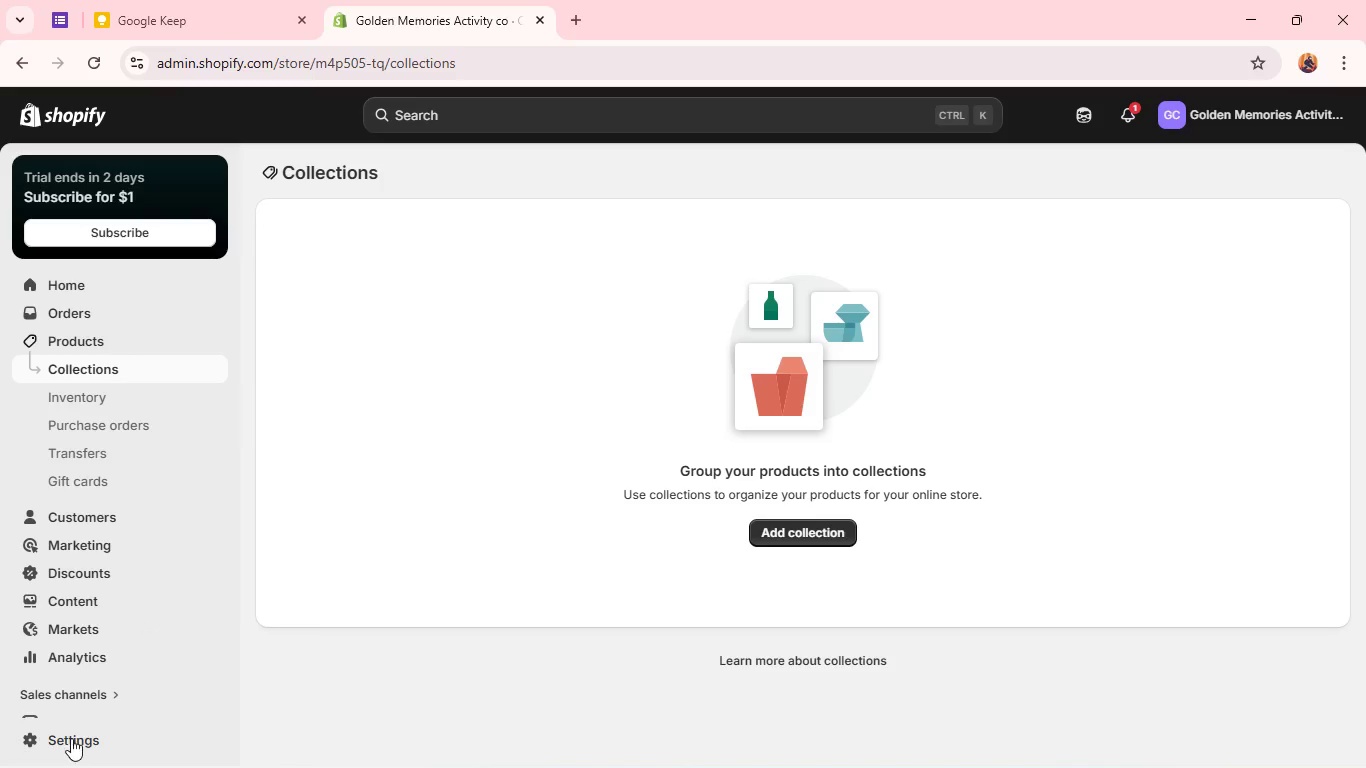 
left_click([71, 738])
 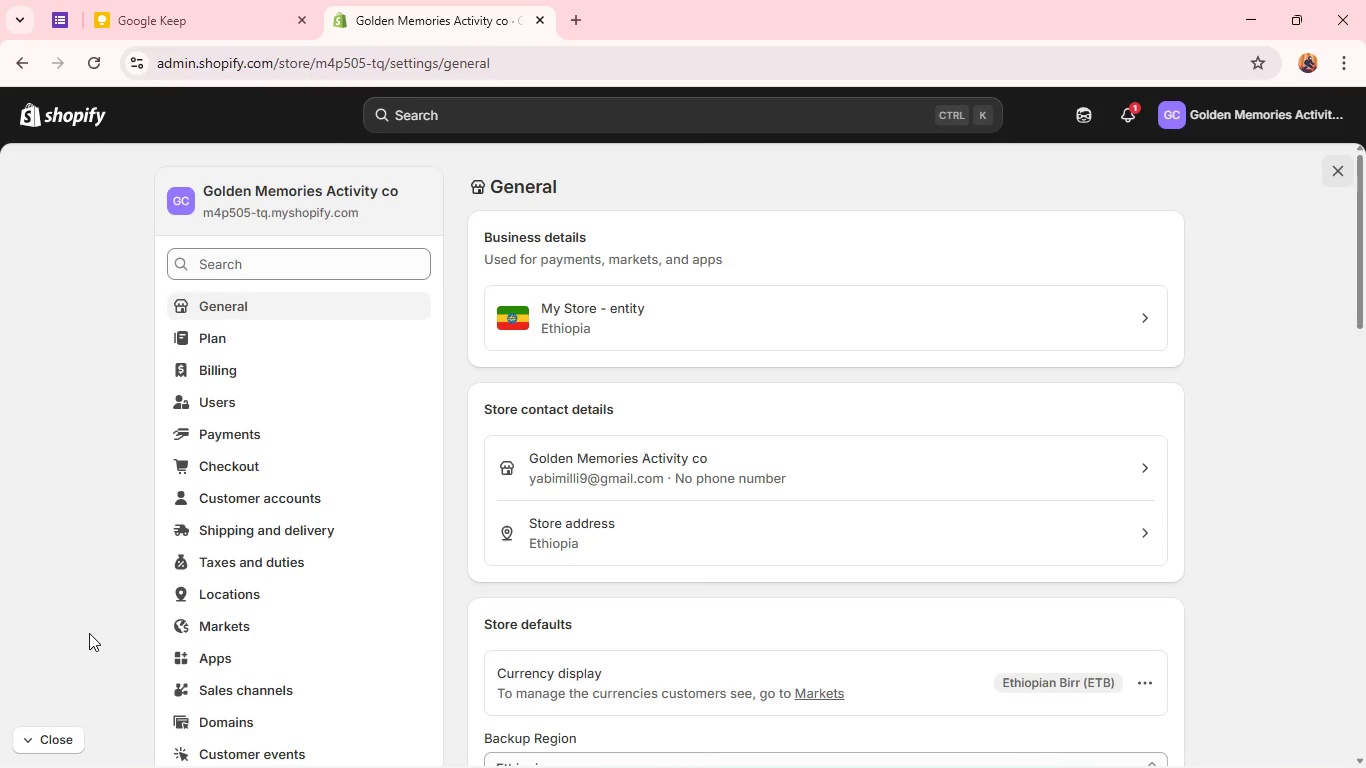 
scroll: coordinate [119, 552], scroll_direction: down, amount: 4.0
 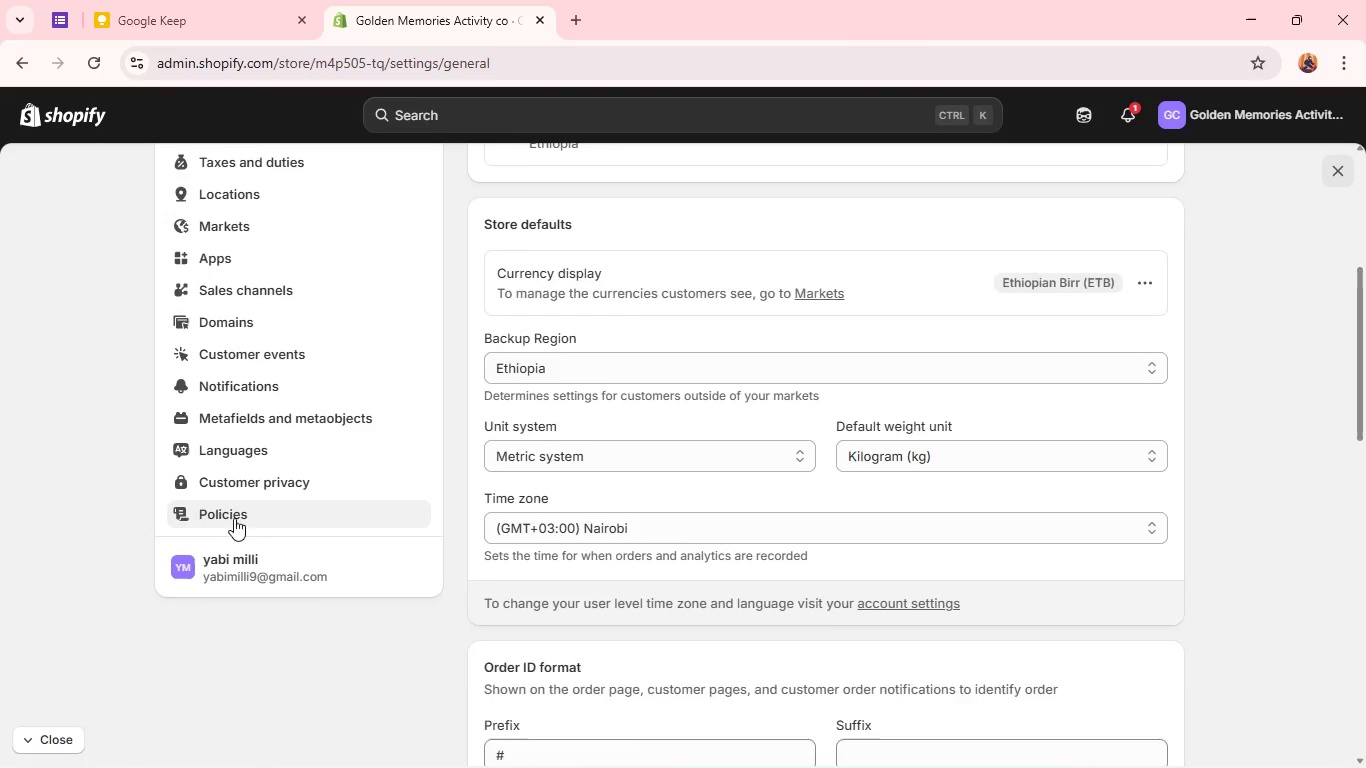 
scroll: coordinate [316, 482], scroll_direction: up, amount: 9.0
 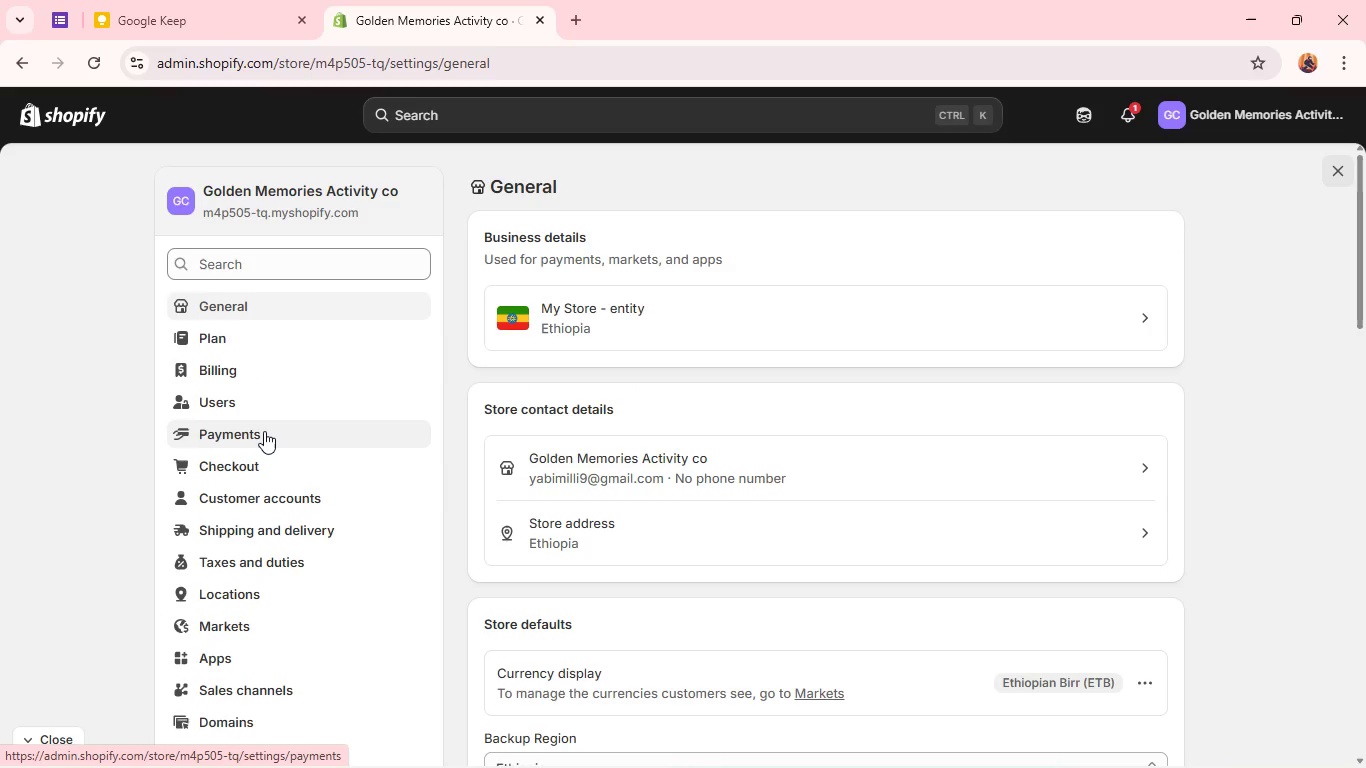 
scroll: coordinate [303, 439], scroll_direction: down, amount: 5.0
 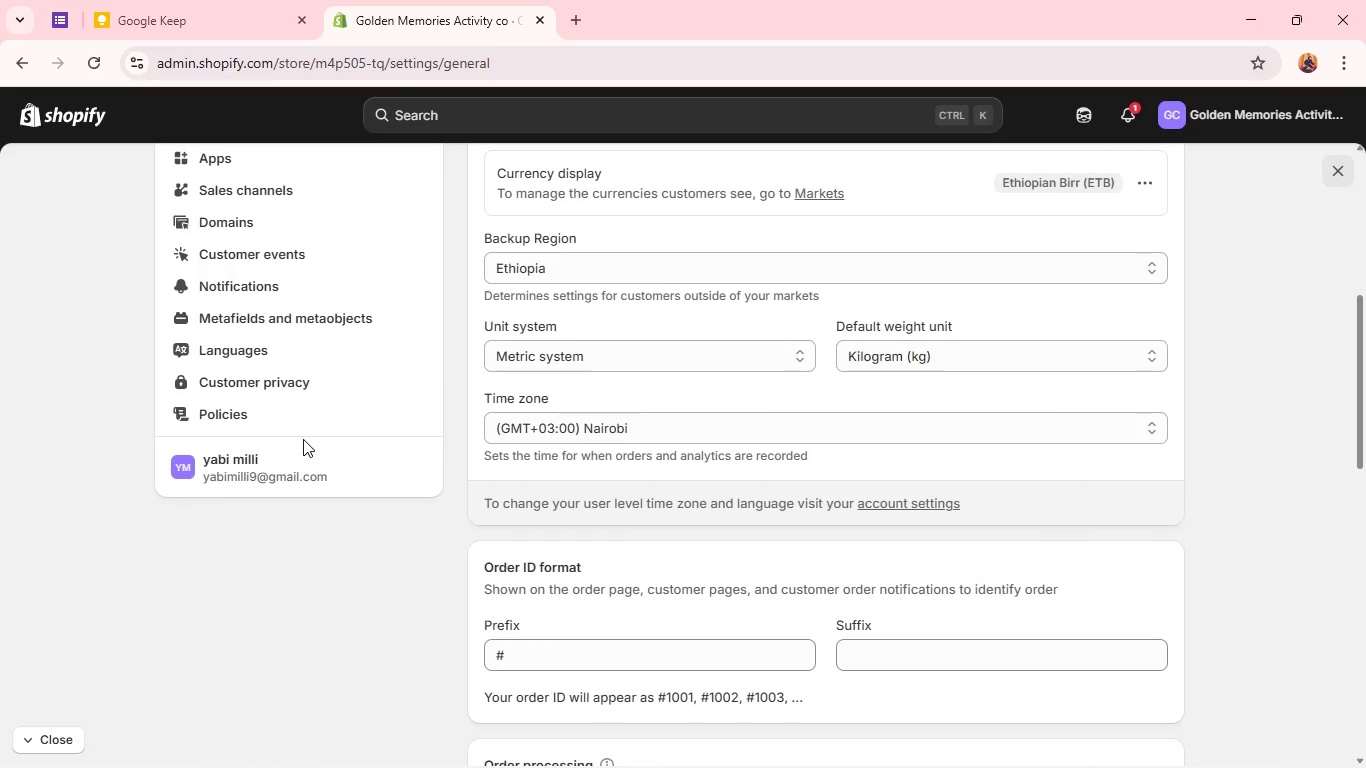 
scroll: coordinate [303, 439], scroll_direction: up, amount: 4.0
 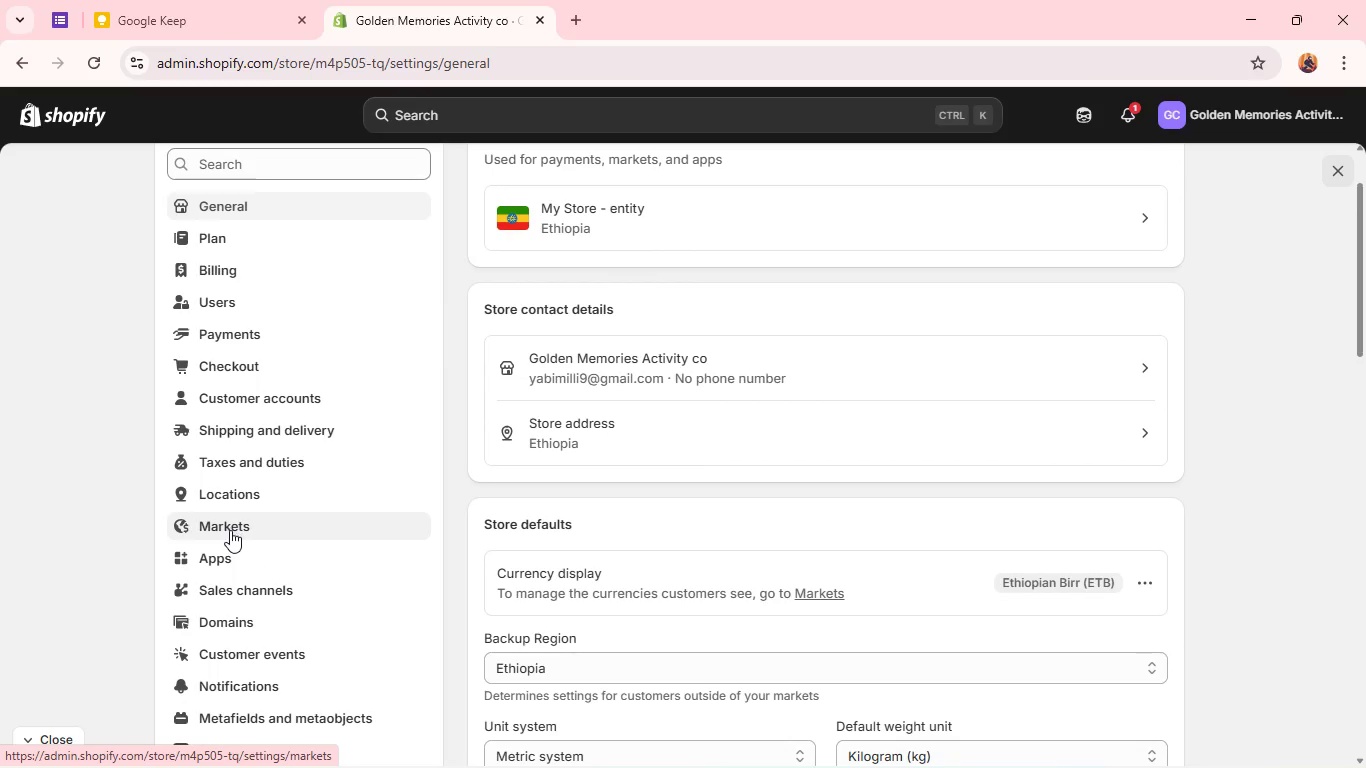 
scroll: coordinate [335, 631], scroll_direction: down, amount: 3.0
 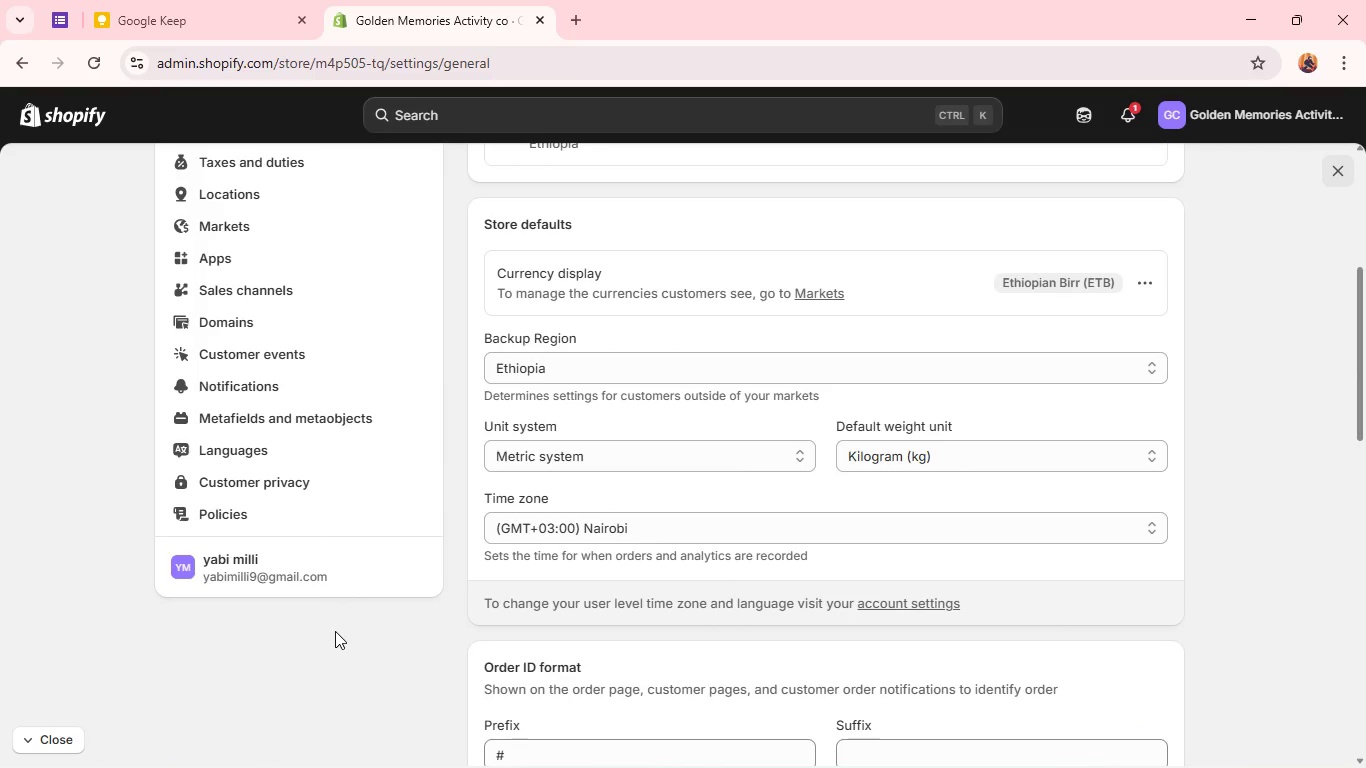 
scroll: coordinate [267, 403], scroll_direction: up, amount: 7.0
 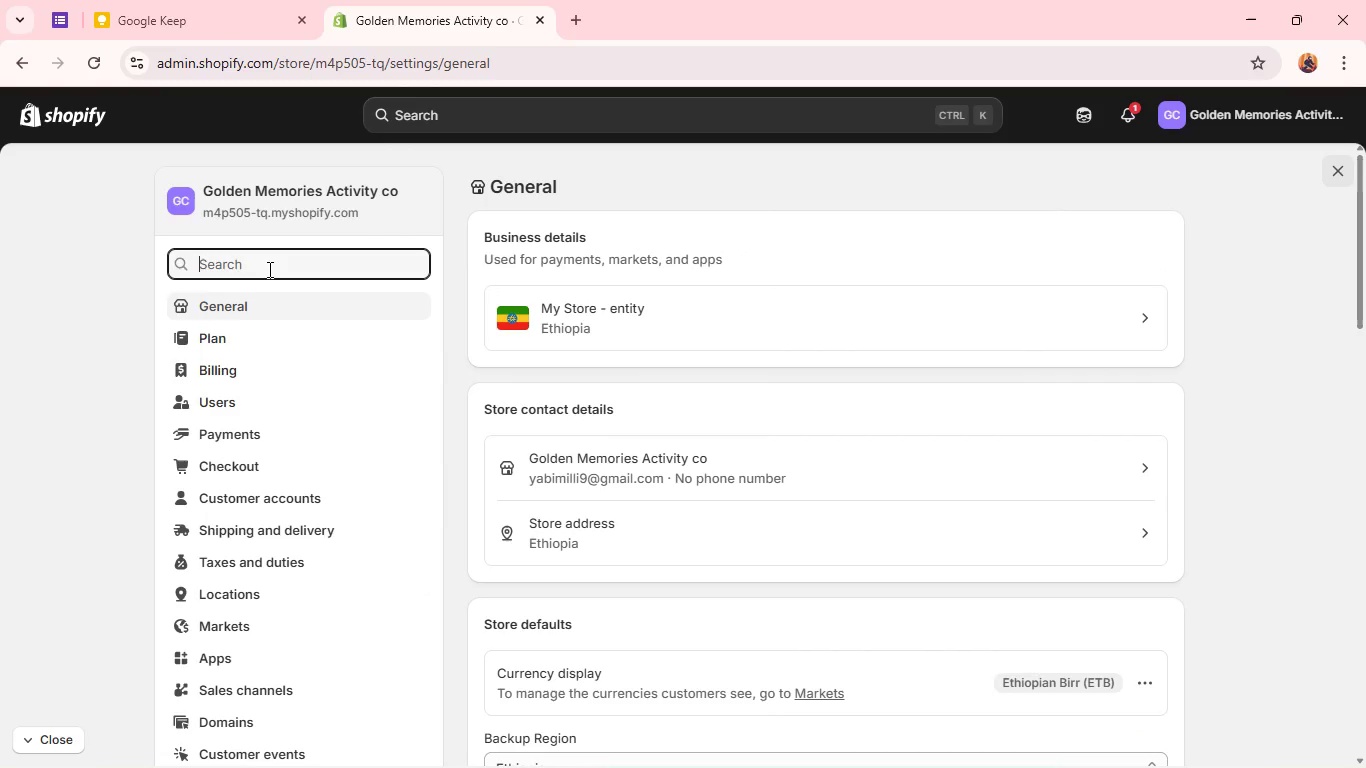 
left_click([268, 269])
 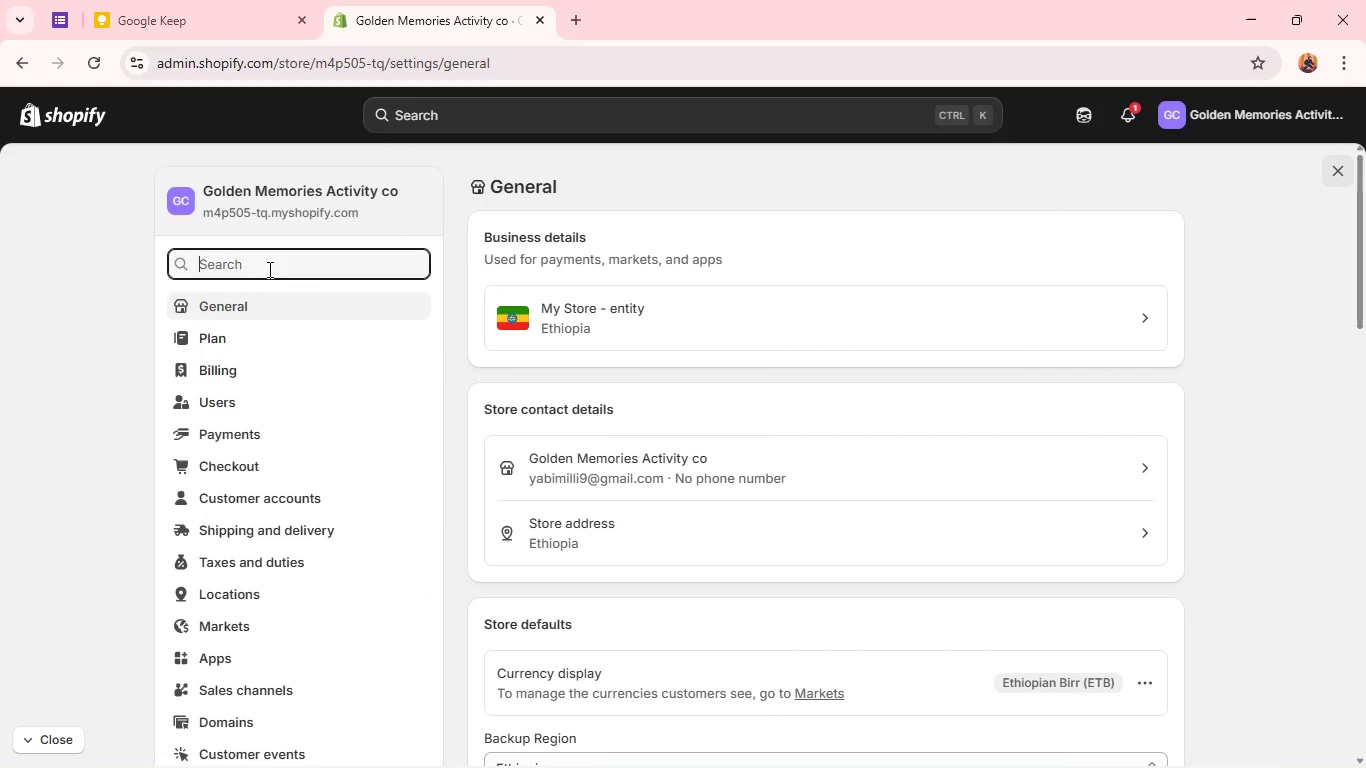 
type(store de)
 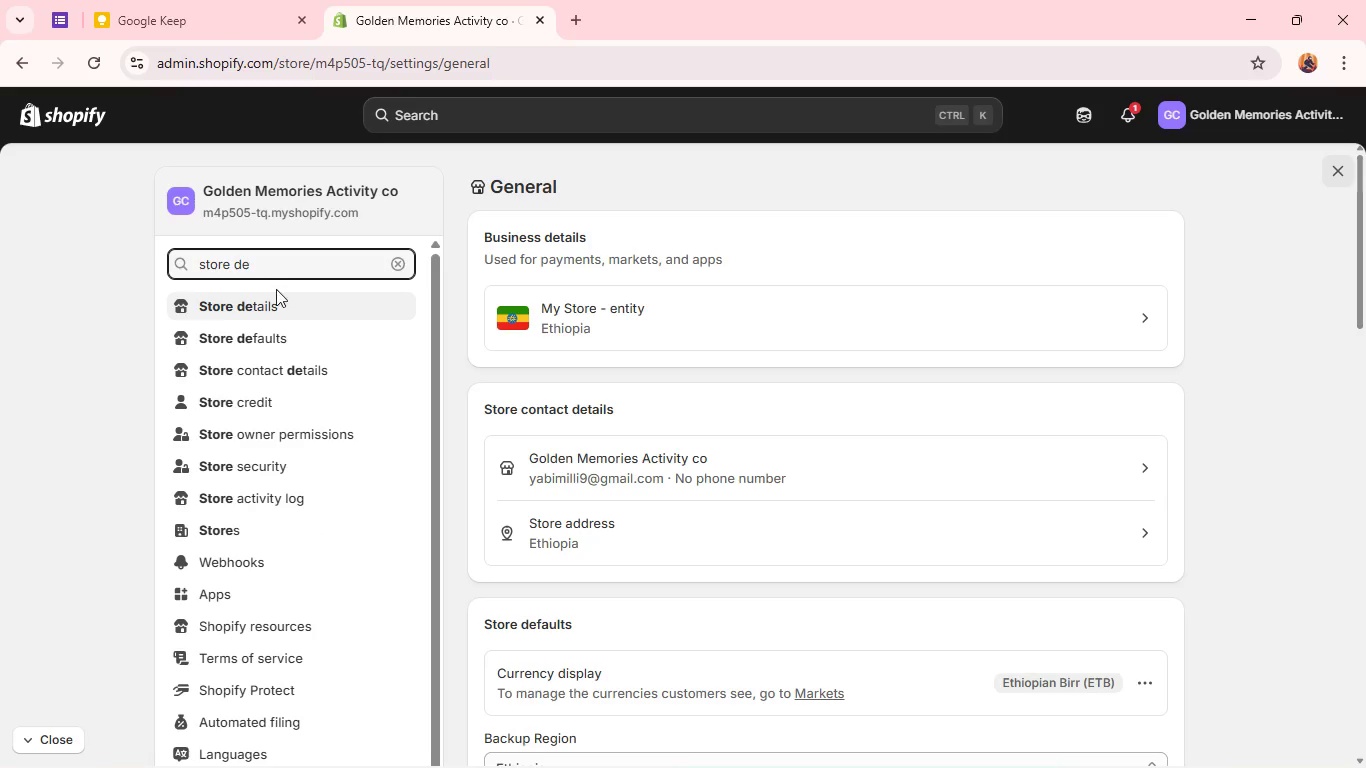 
left_click([278, 302])
 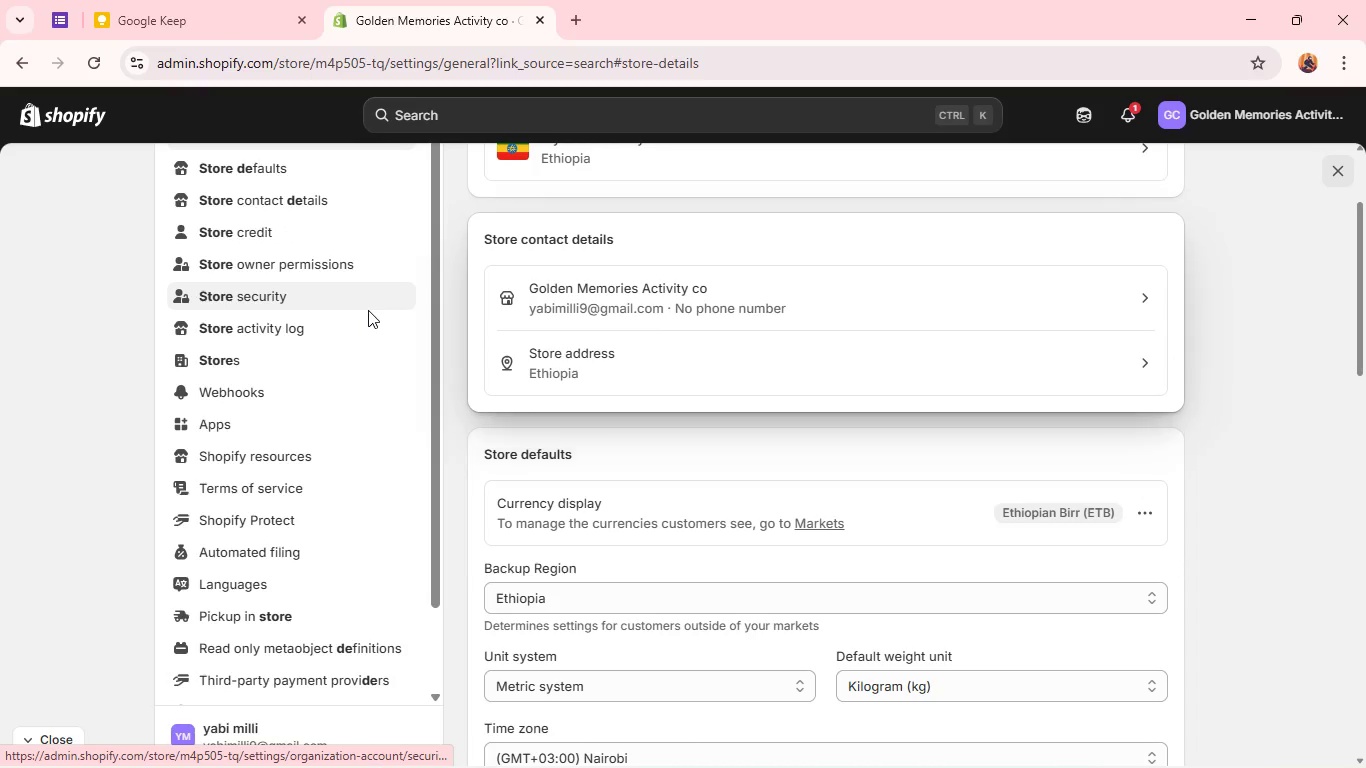 
scroll: coordinate [250, 294], scroll_direction: up, amount: 3.0
 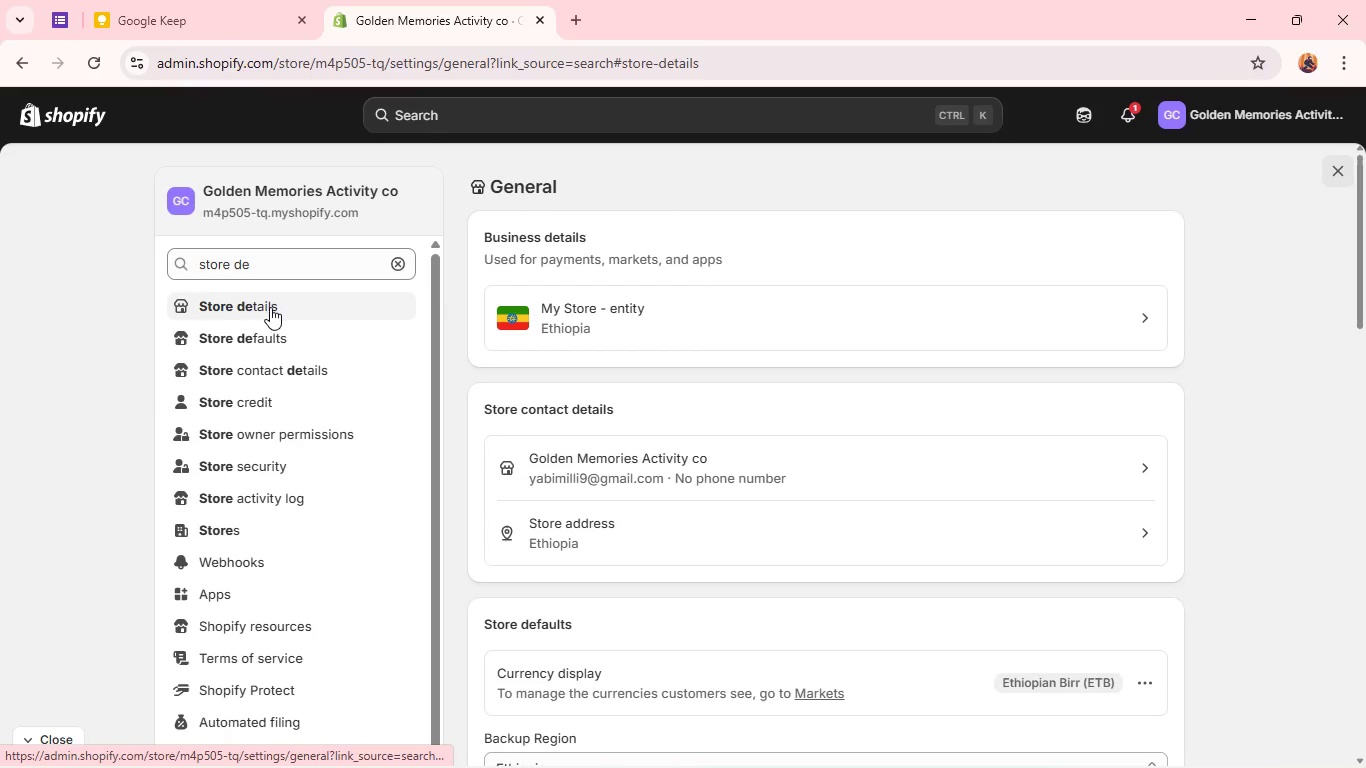 
left_click([270, 307])
 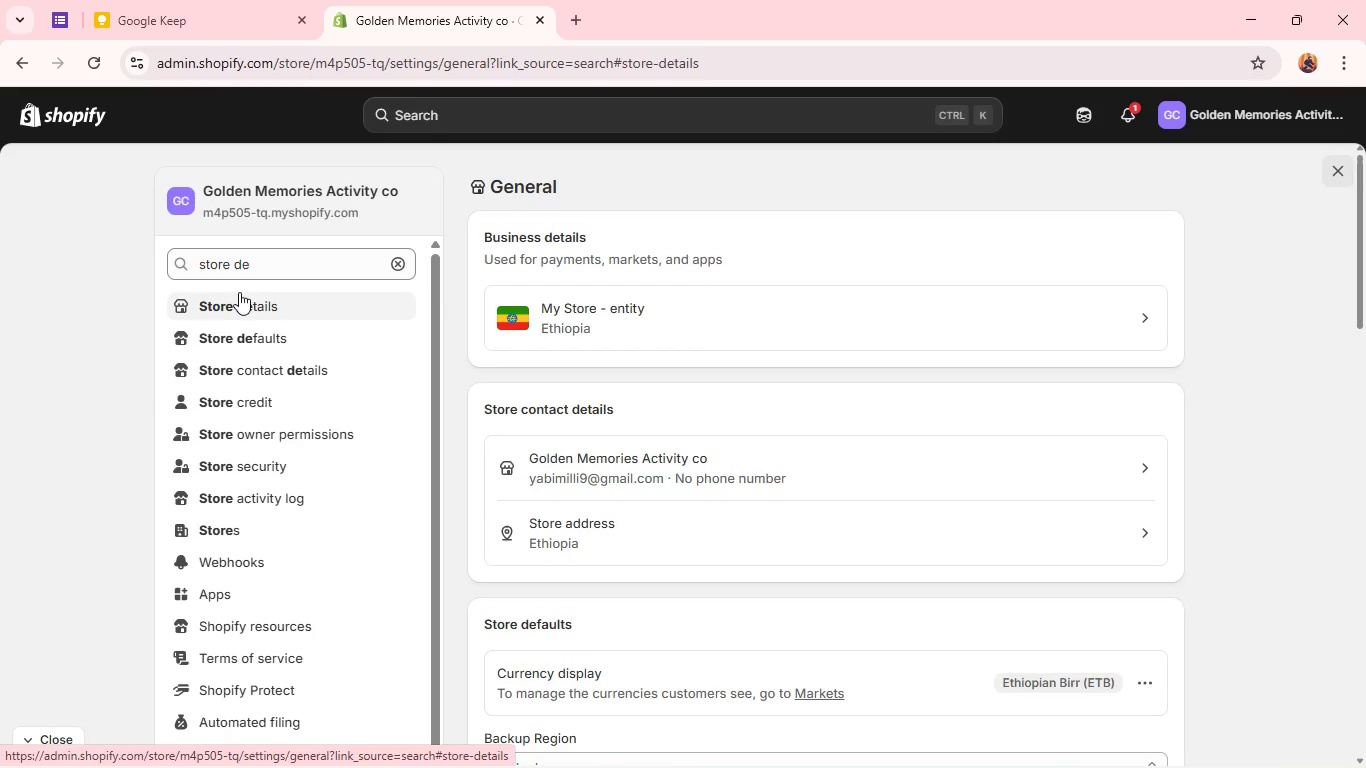 
scroll: coordinate [629, 446], scroll_direction: down, amount: 3.0
 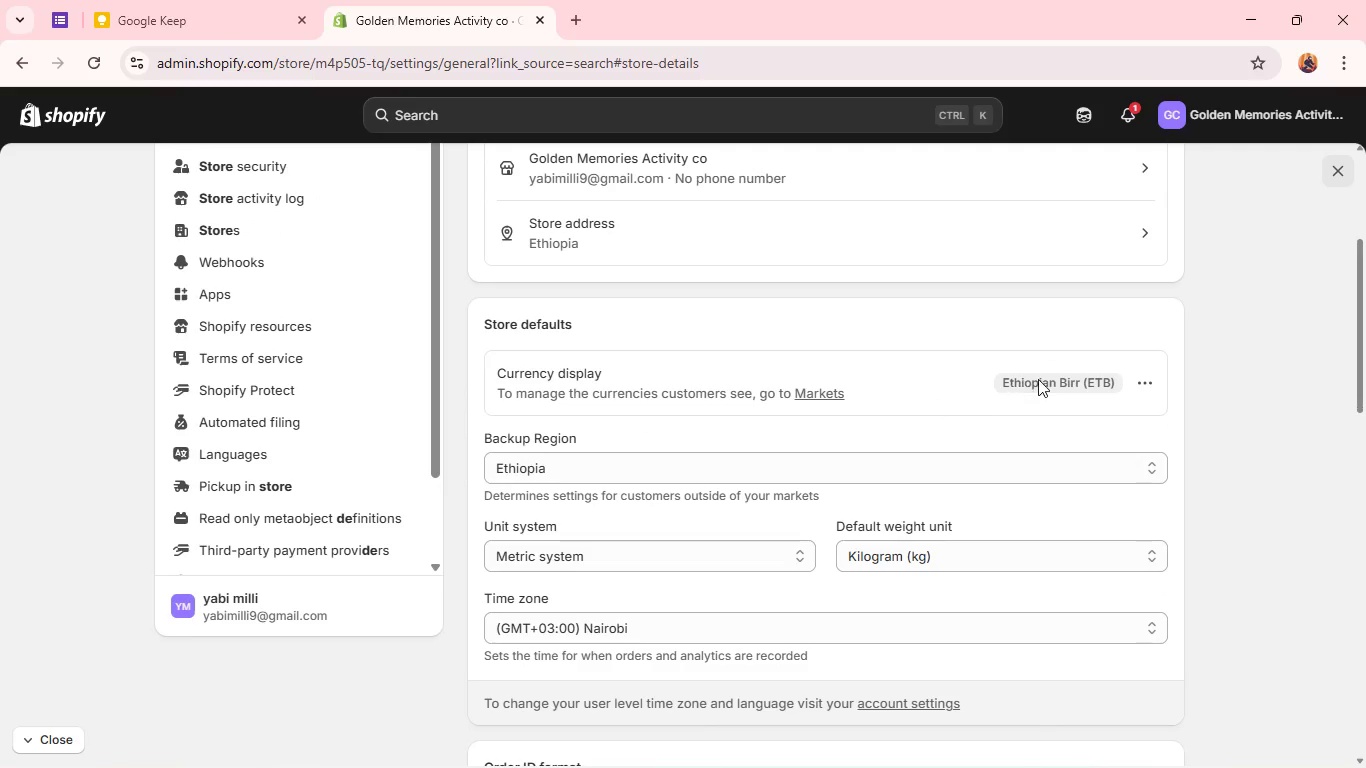 
left_click([1038, 379])
 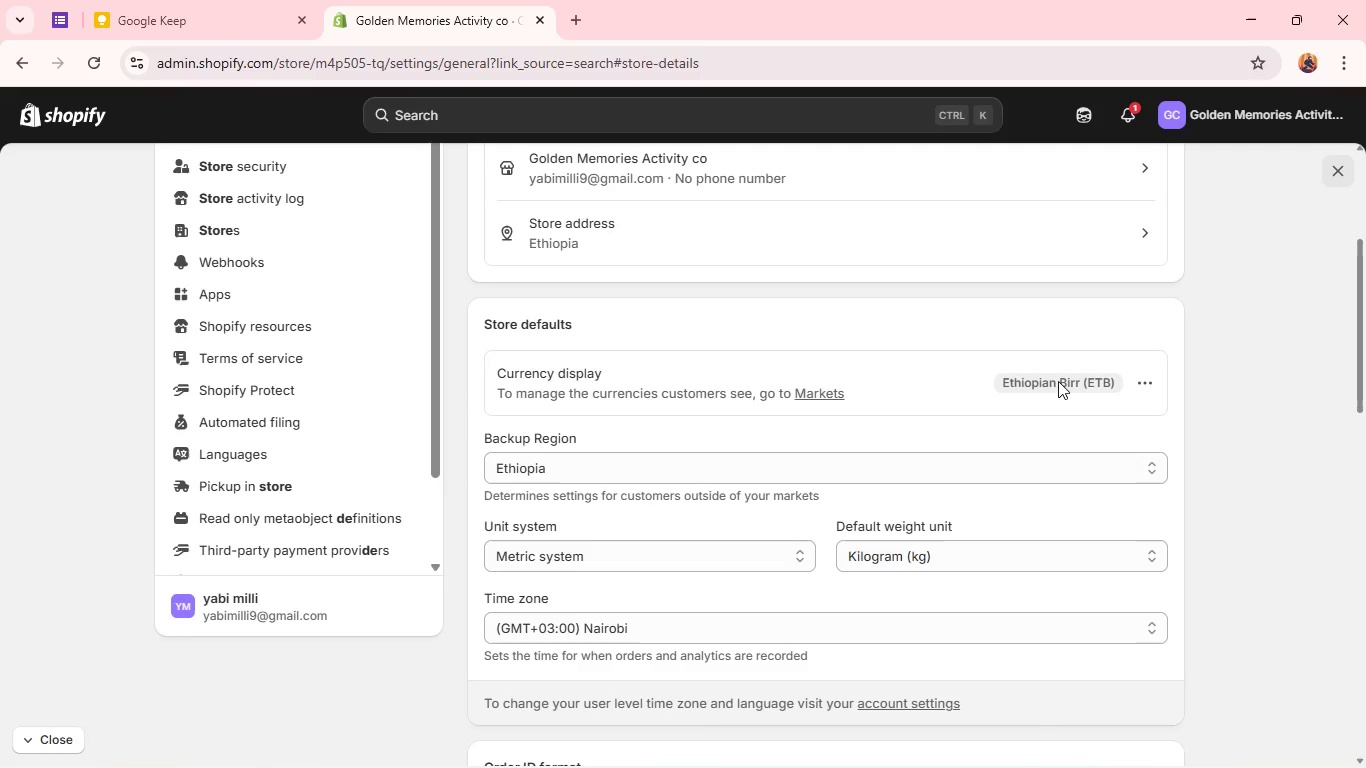 
left_click([1058, 381])
 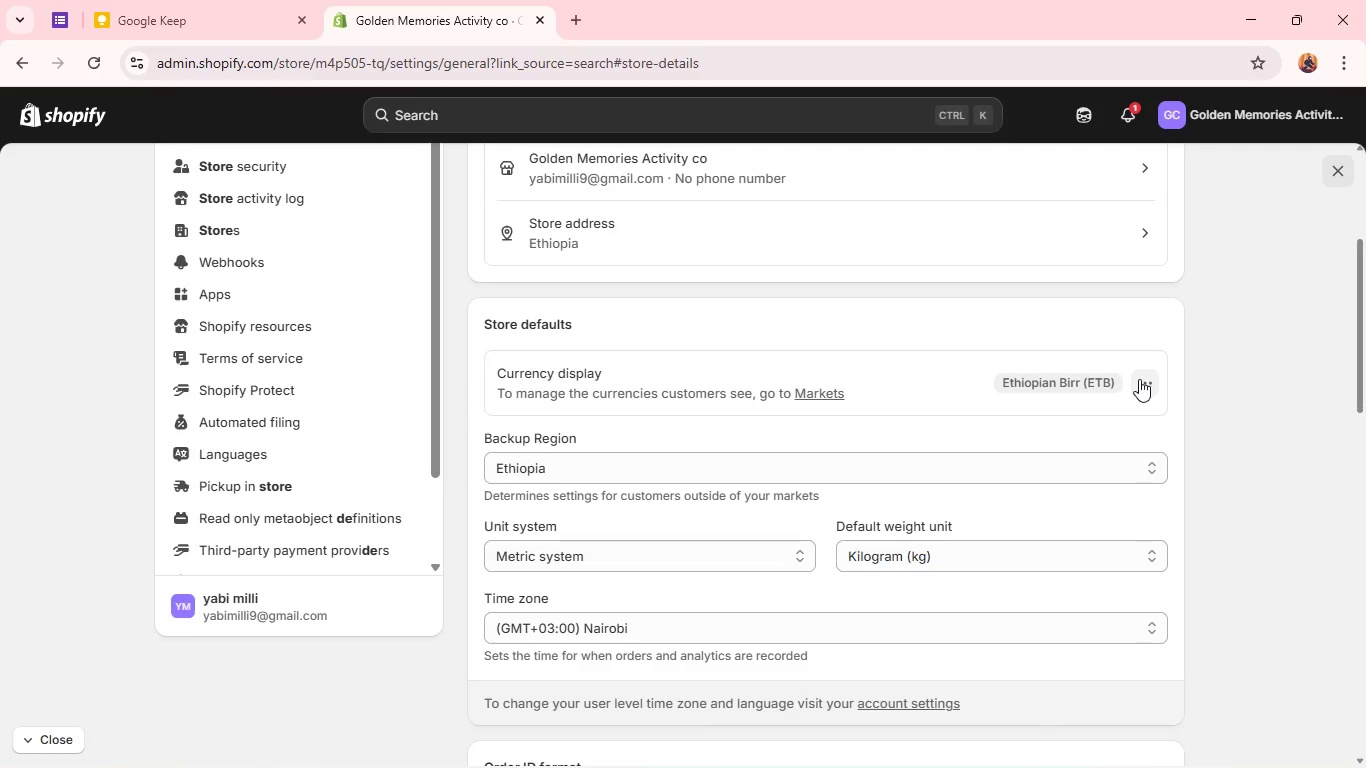 
left_click([1139, 379])
 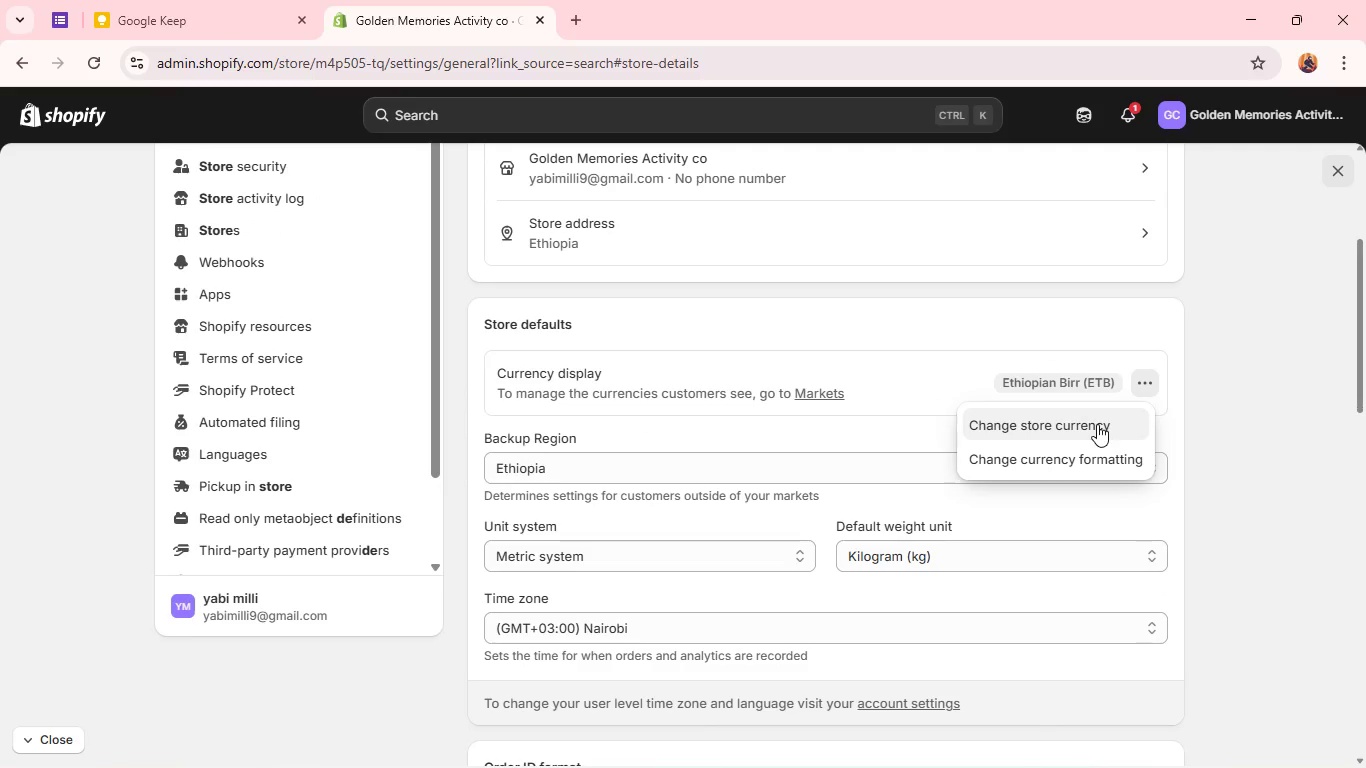 
left_click([1097, 424])
 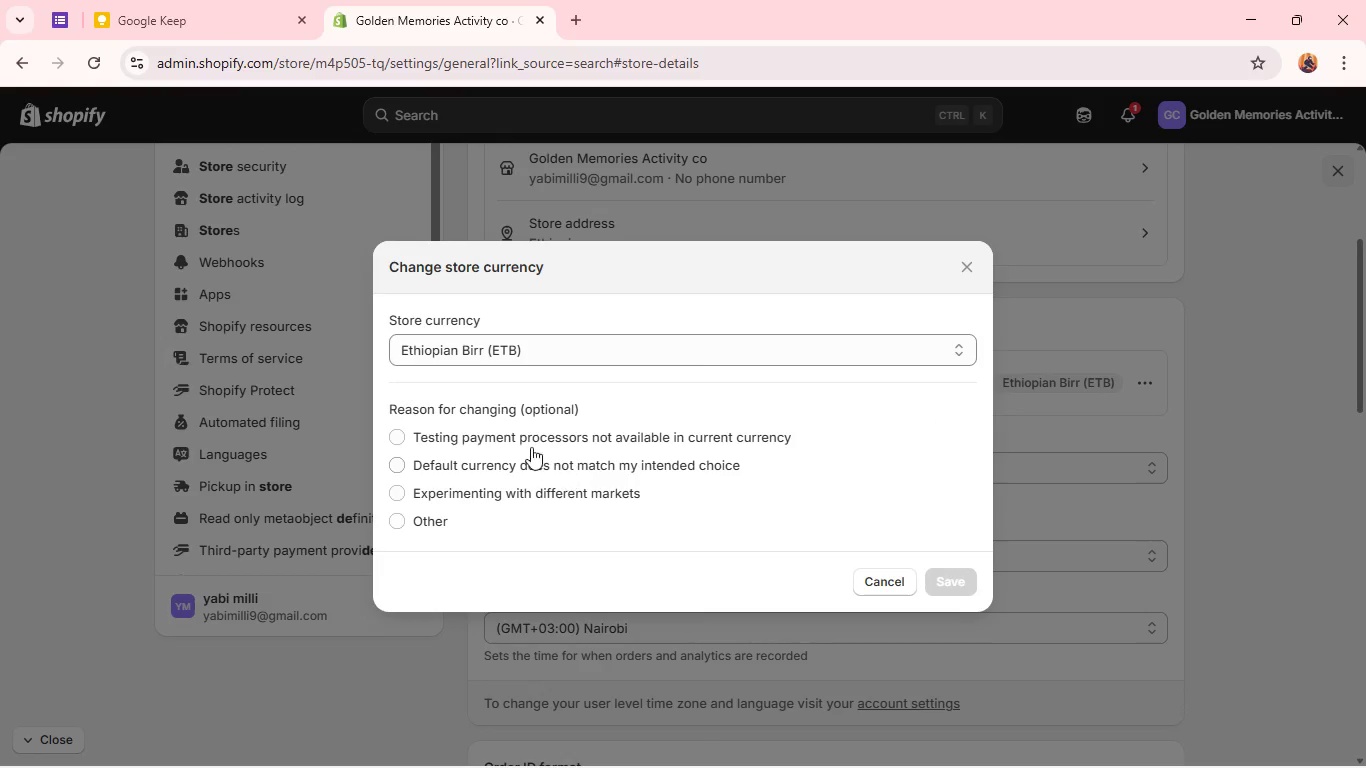 
left_click([539, 348])
 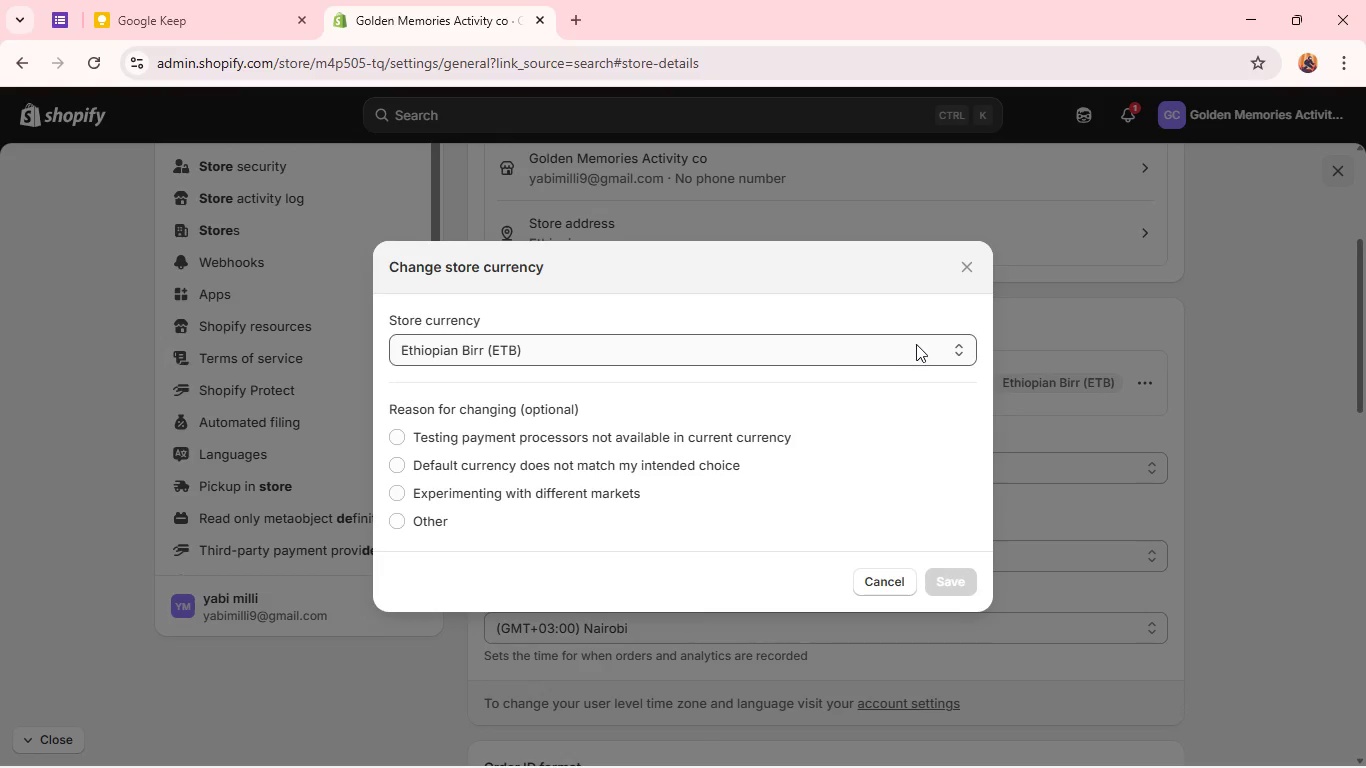 
left_click([952, 349])
 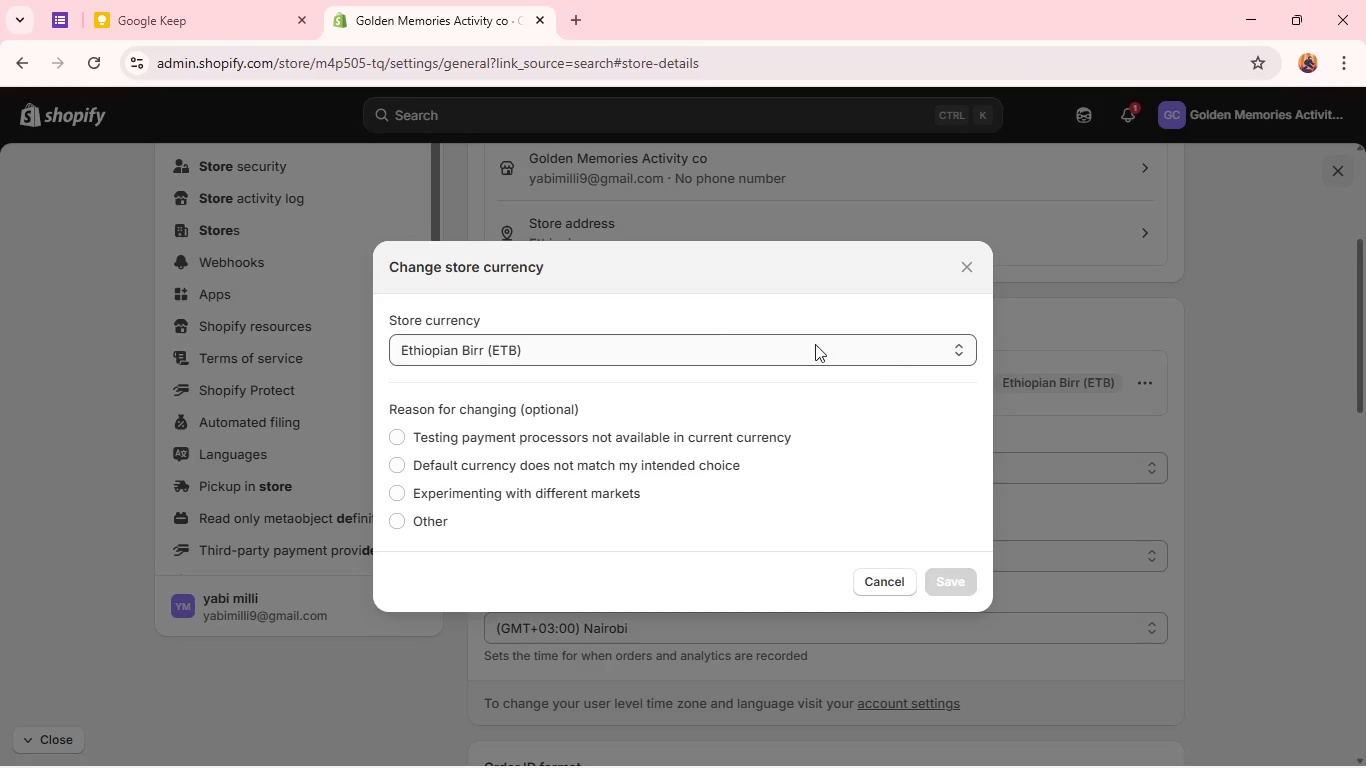 
left_click([815, 344])
 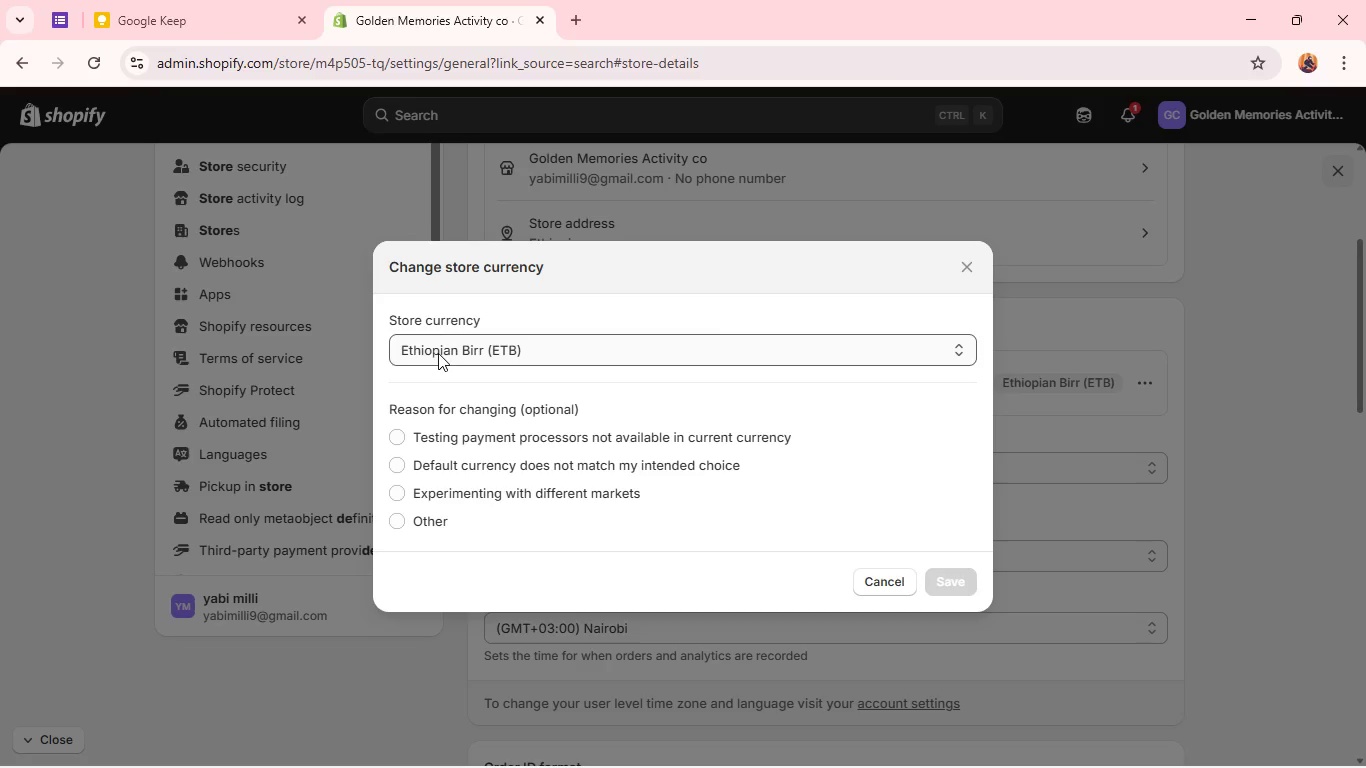 
left_click([438, 353])
 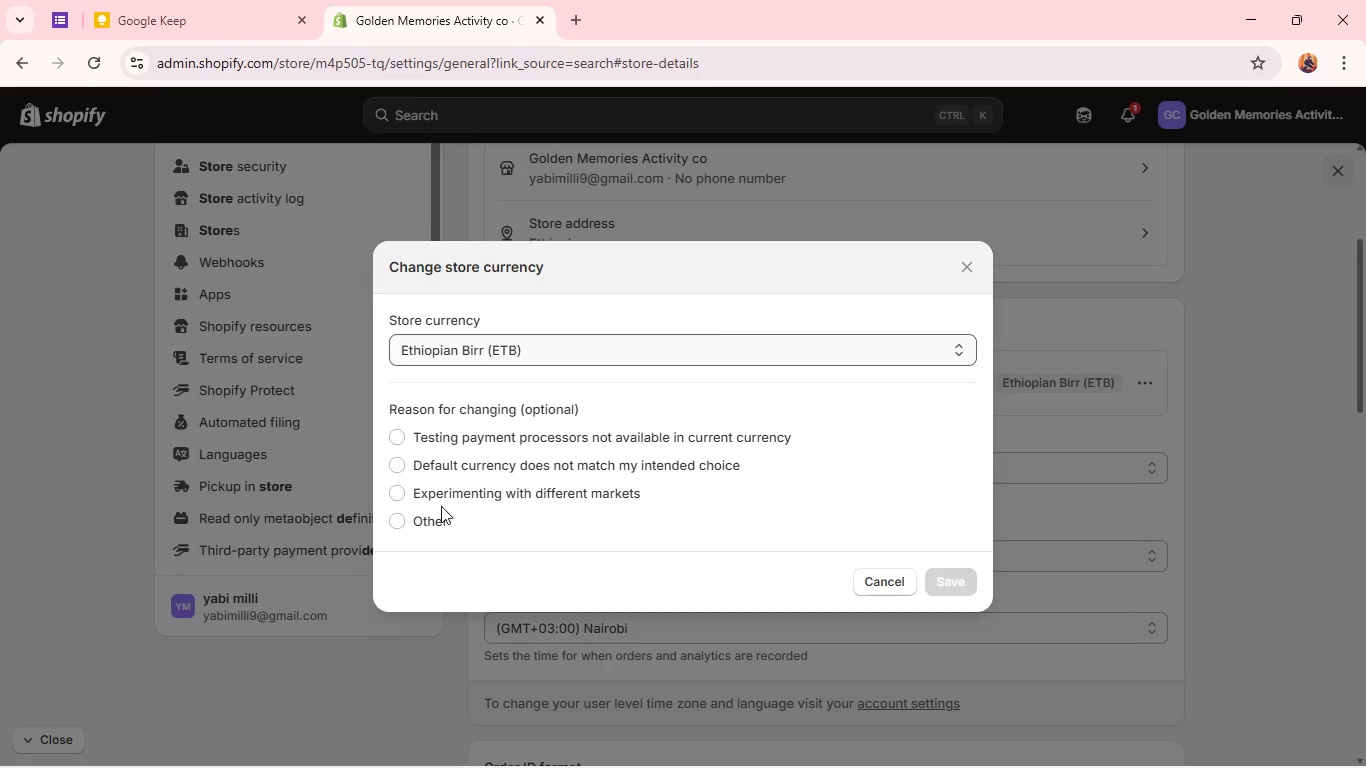 
wait(6.11)
 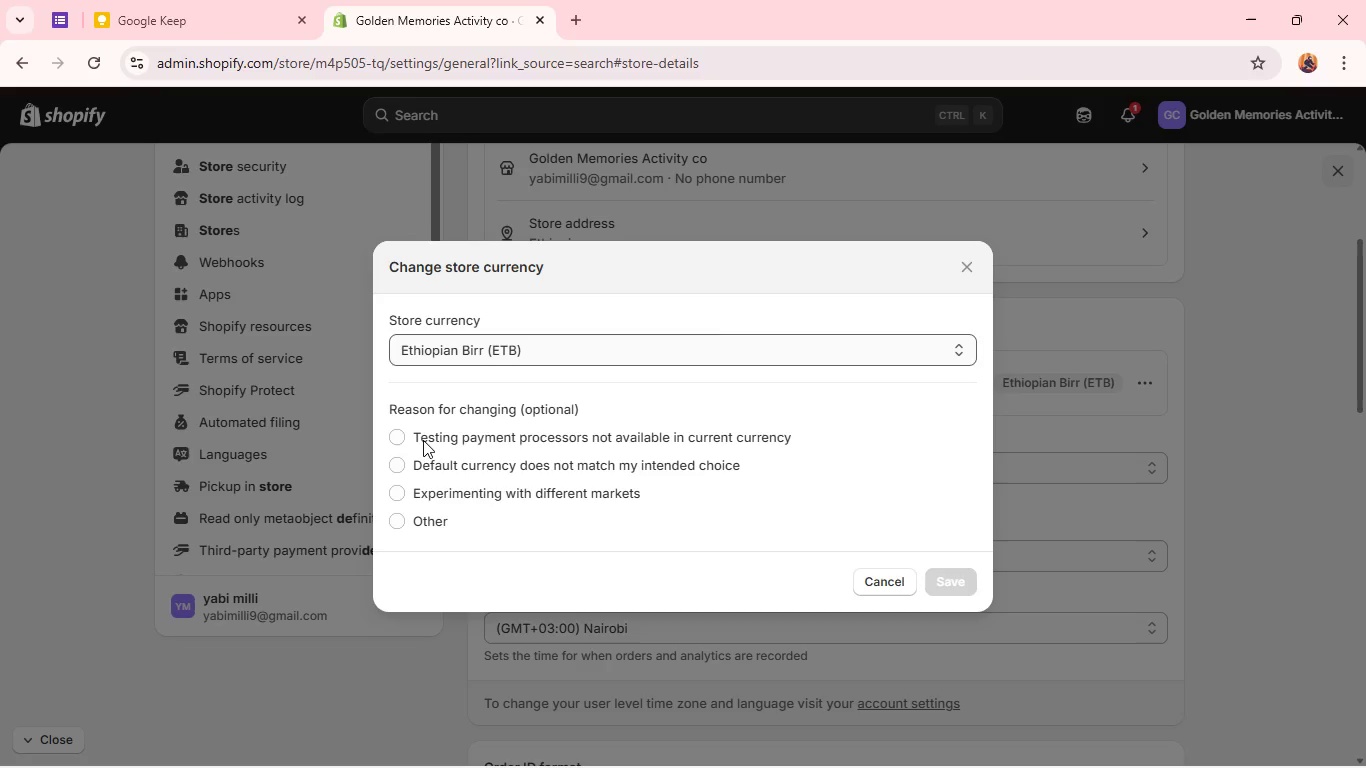 
left_click([411, 469])
 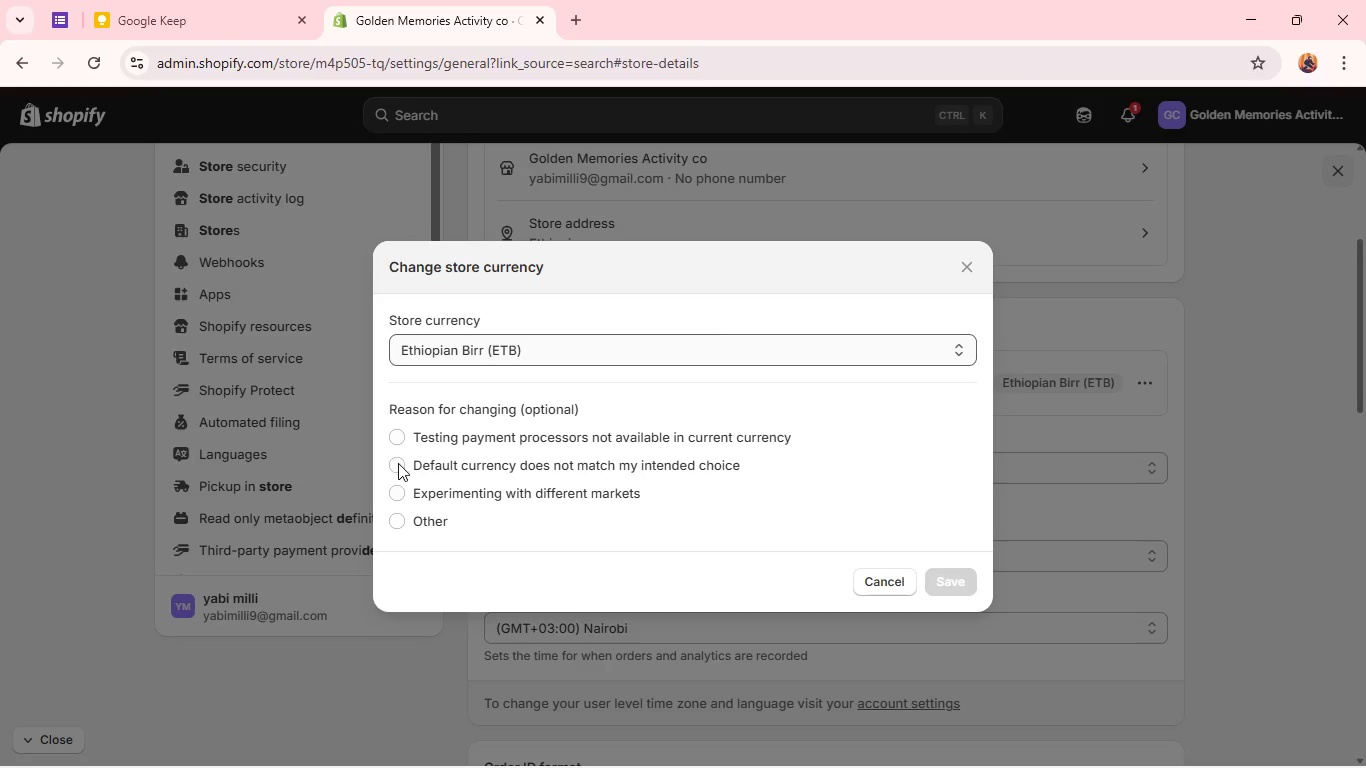 
left_click([399, 464])
 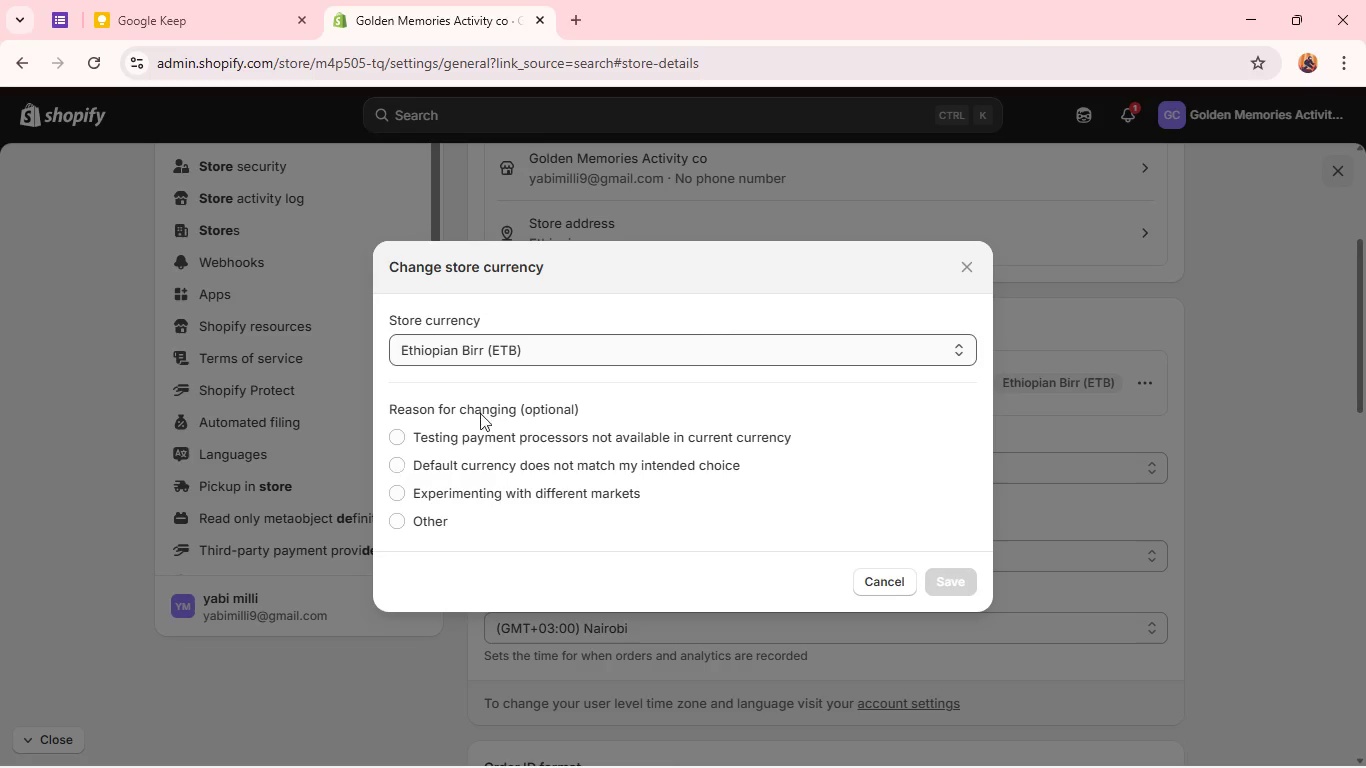 
left_click([396, 459])
 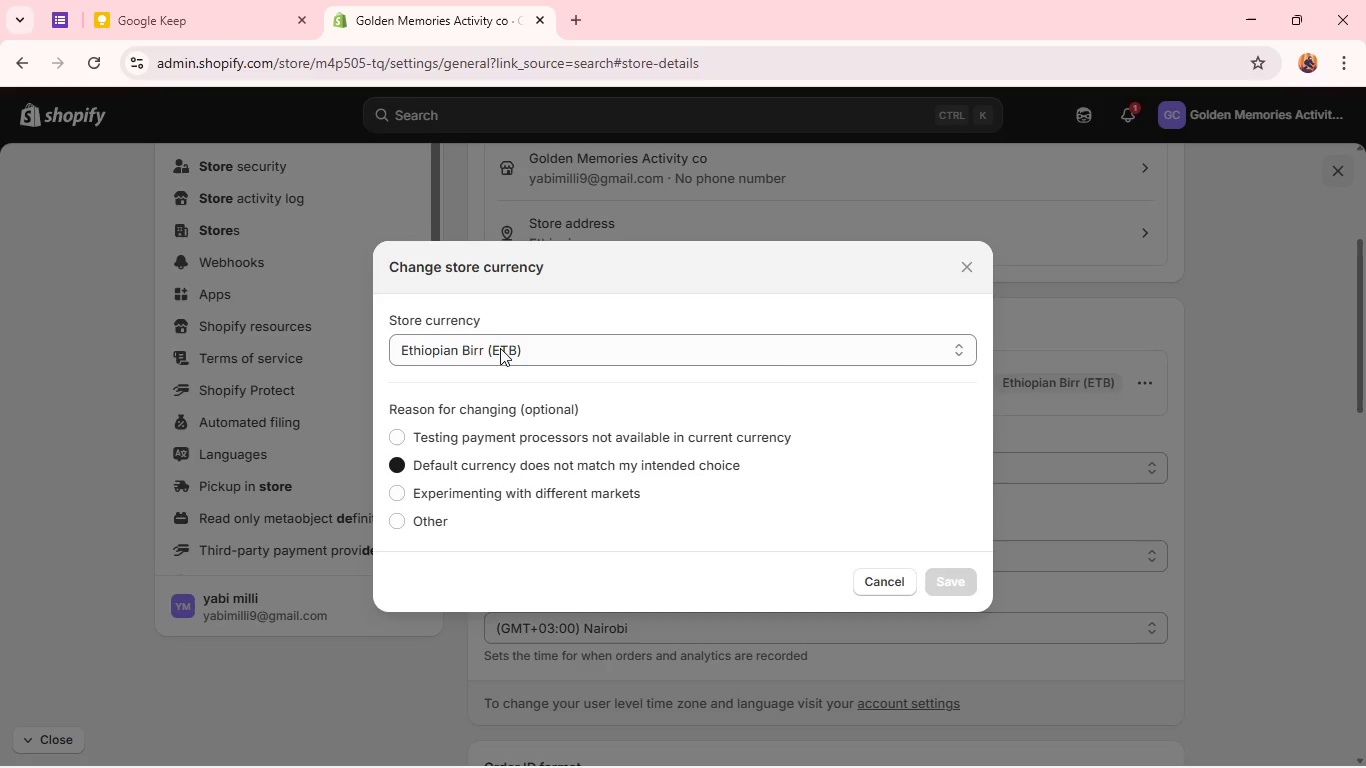 
left_click([500, 348])
 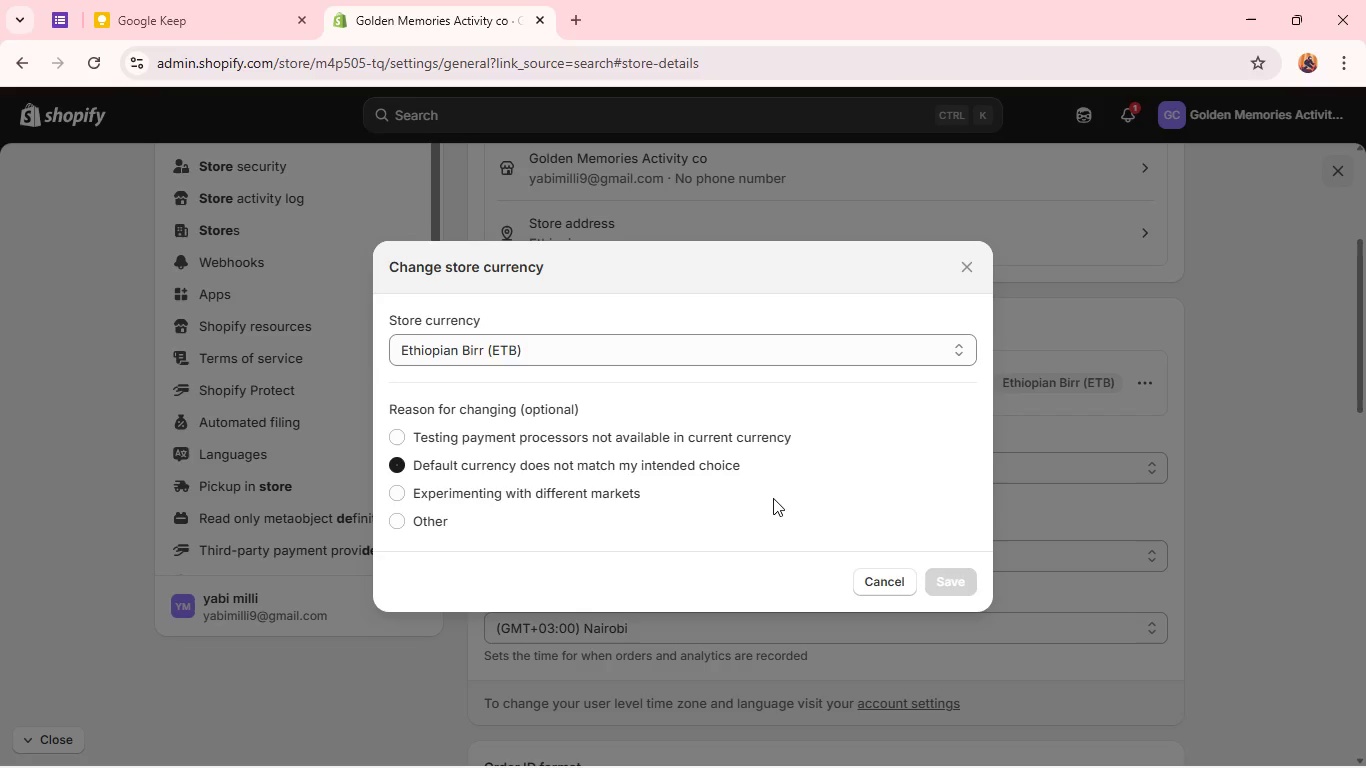 
scroll: coordinate [776, 505], scroll_direction: down, amount: 4.0
 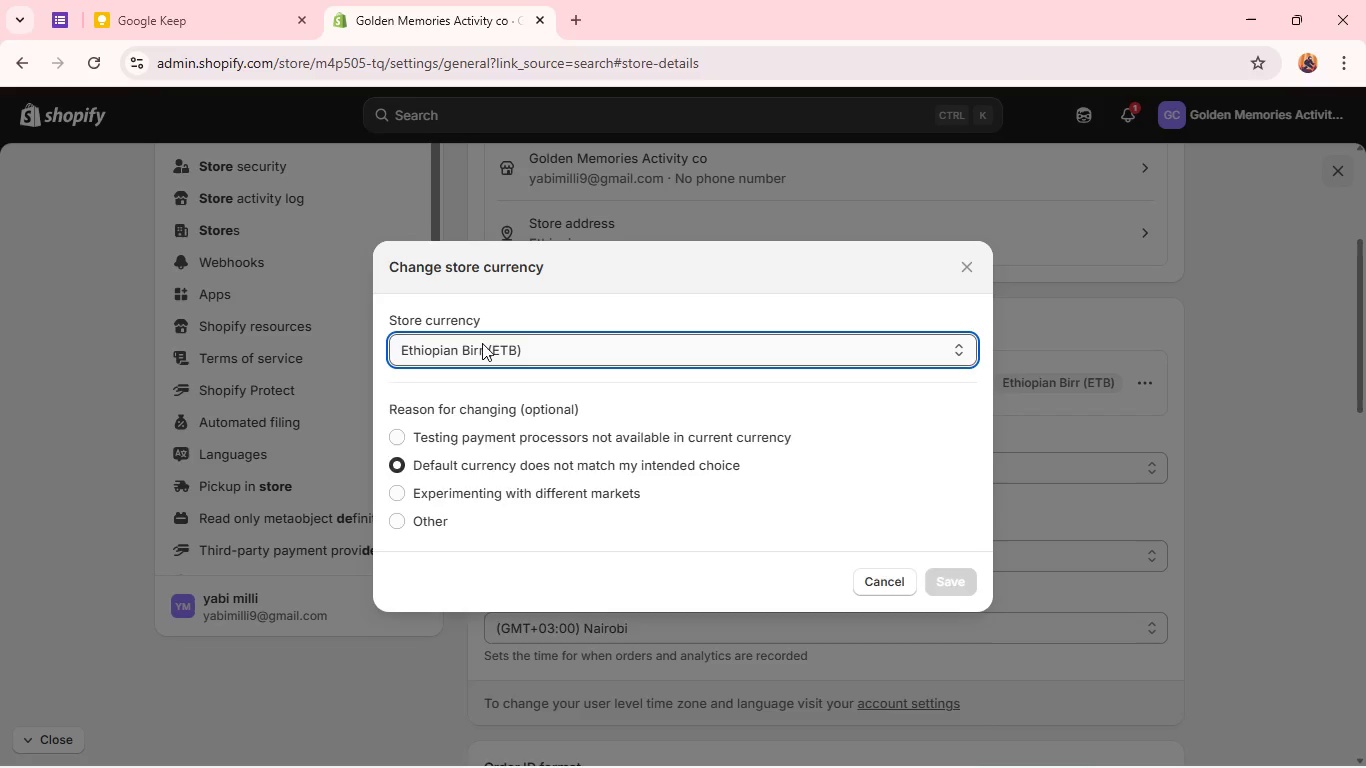 
left_click([483, 347])
 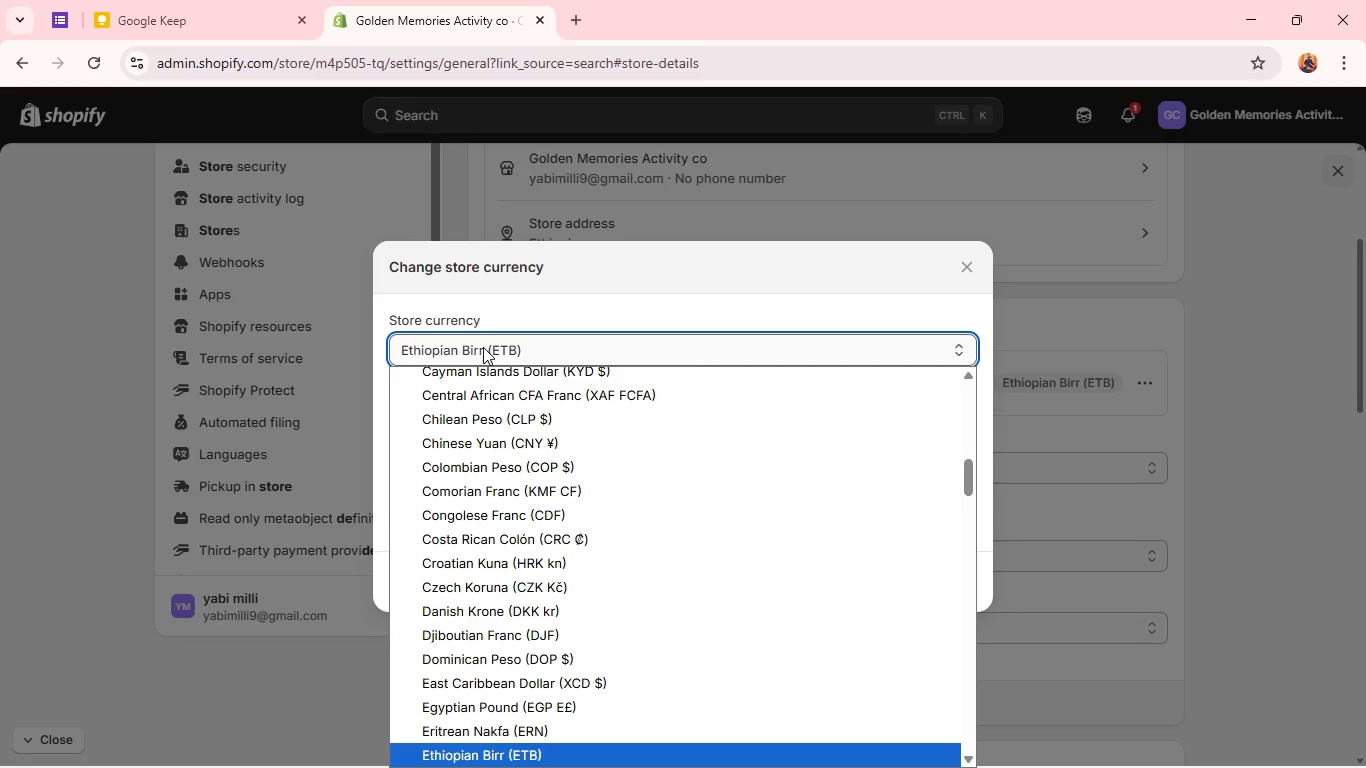 
key(U)
 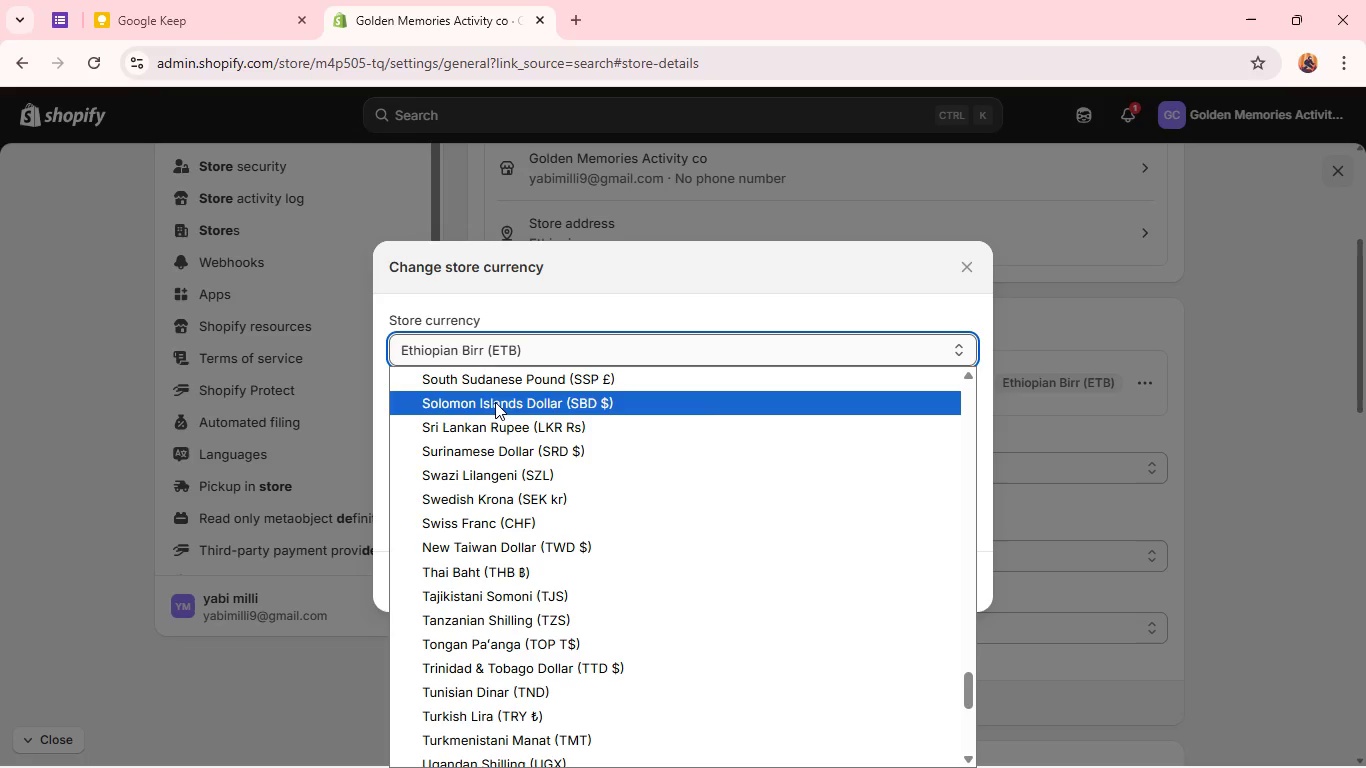 
scroll: coordinate [504, 398], scroll_direction: down, amount: 12.0
 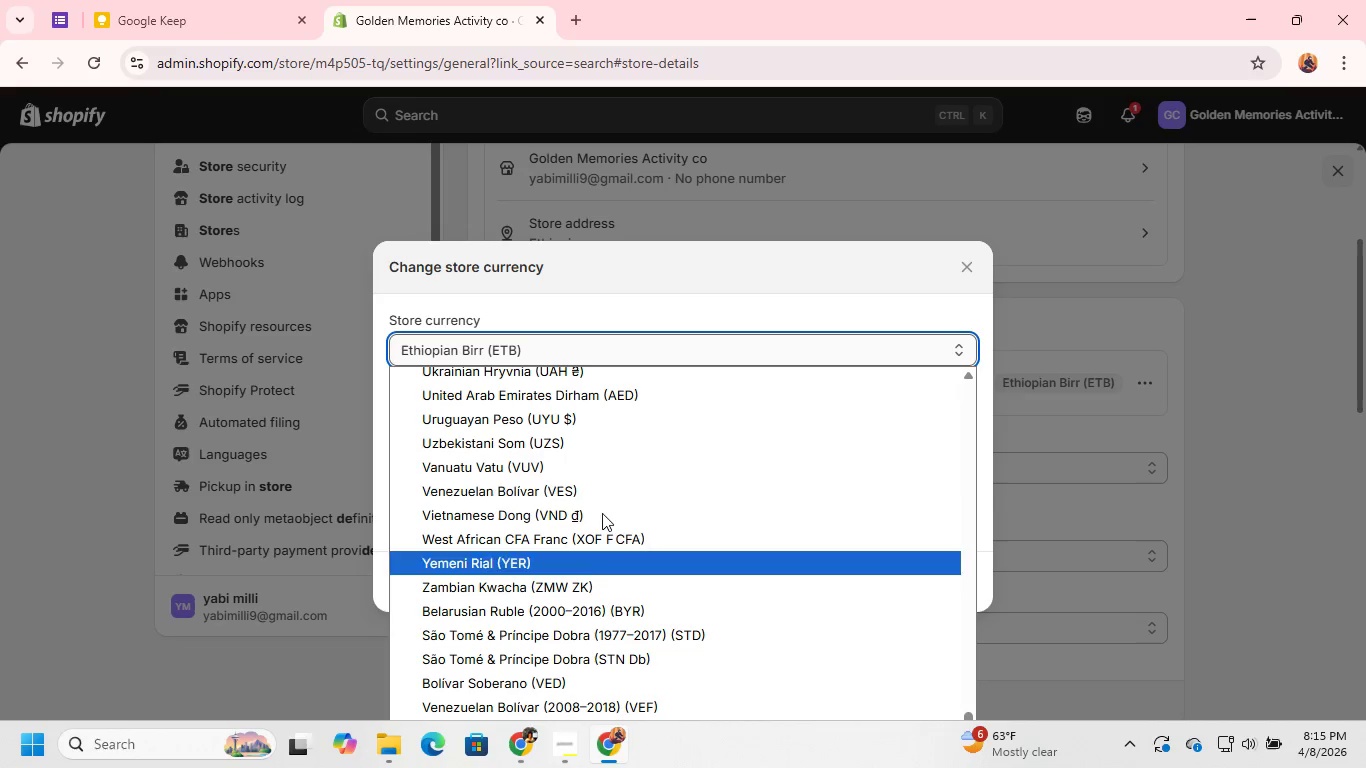 
left_click([570, 406])
 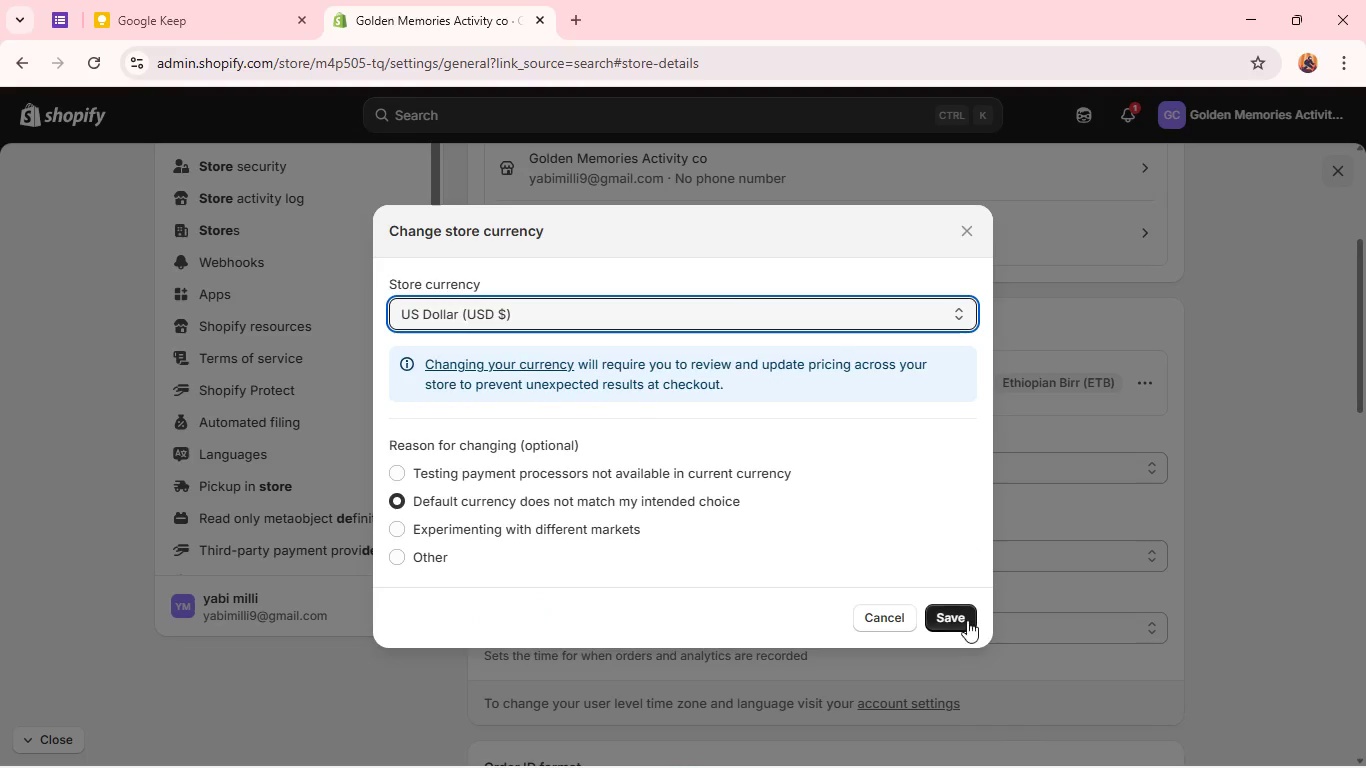 
scroll: coordinate [613, 406], scroll_direction: up, amount: 27.0
 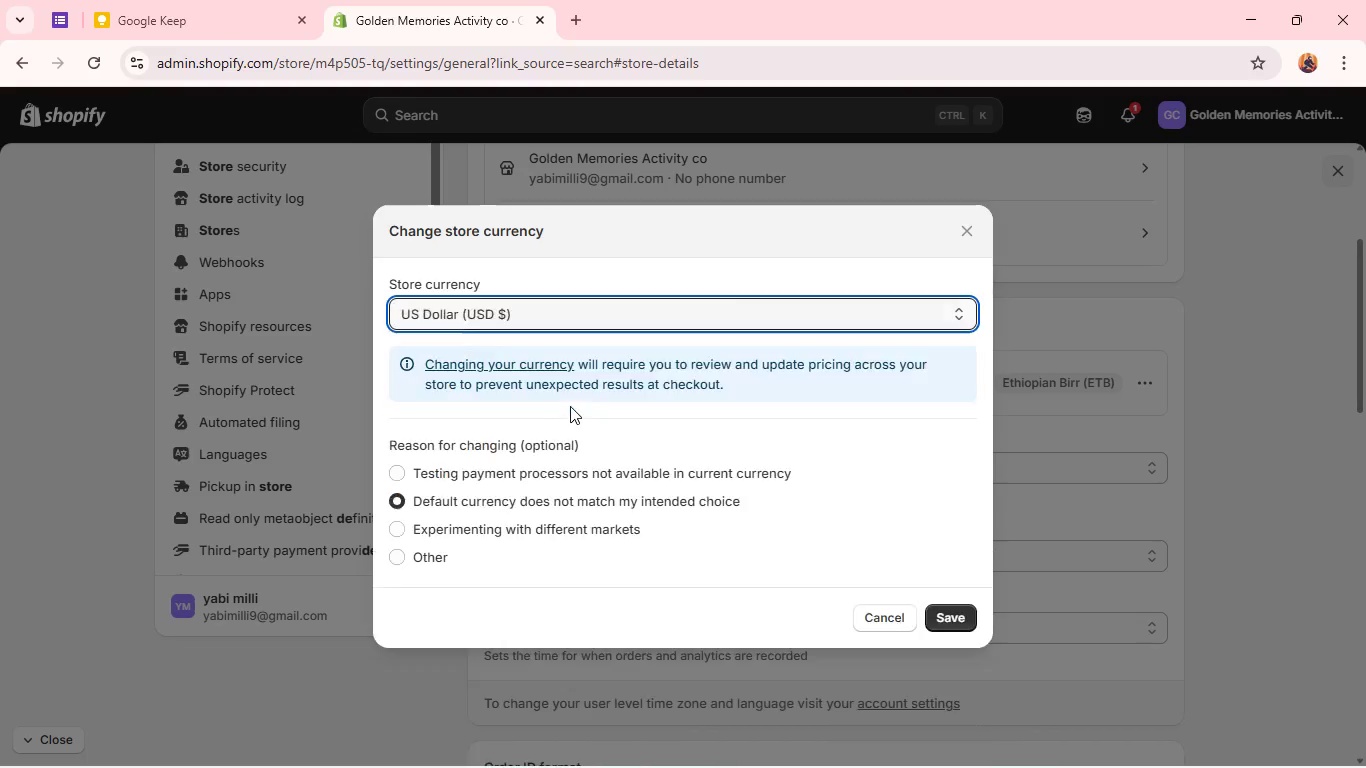 
left_click([959, 621])
 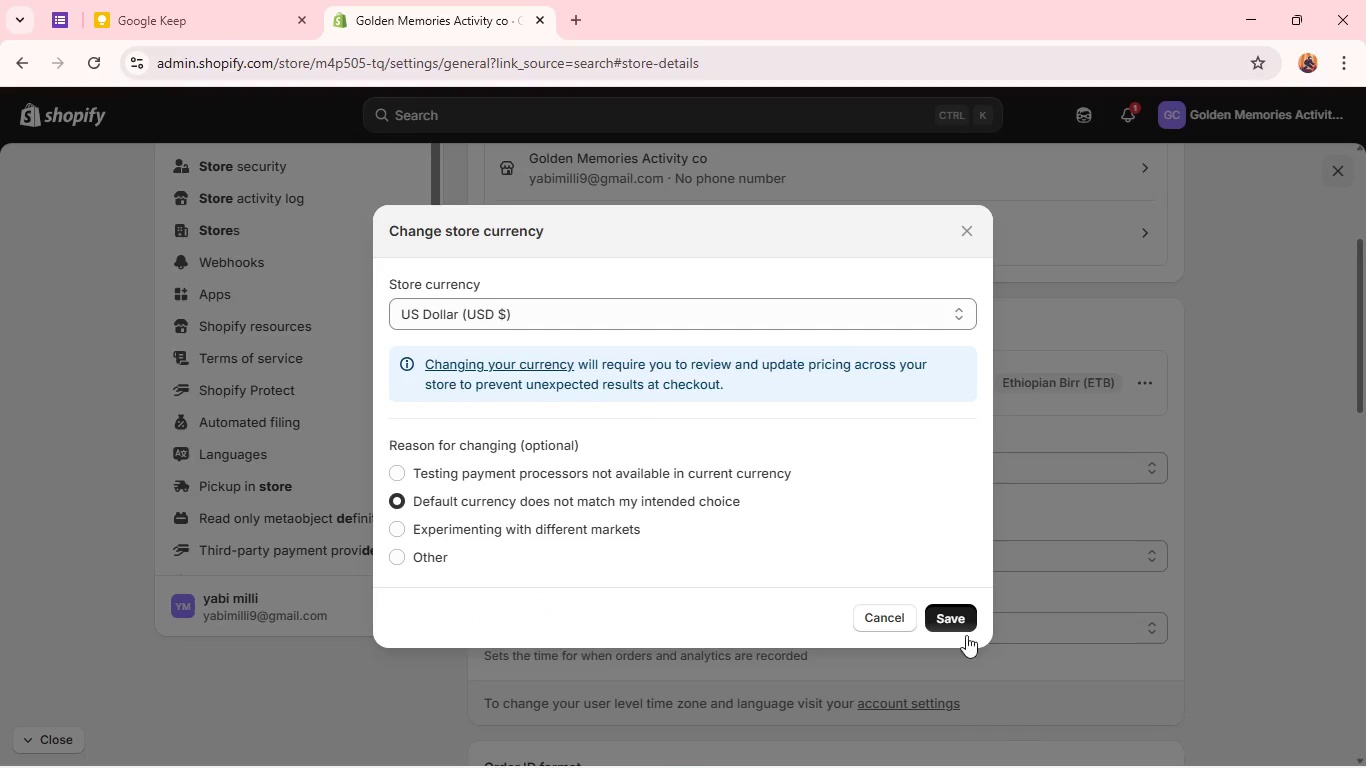 
left_click([966, 619])
 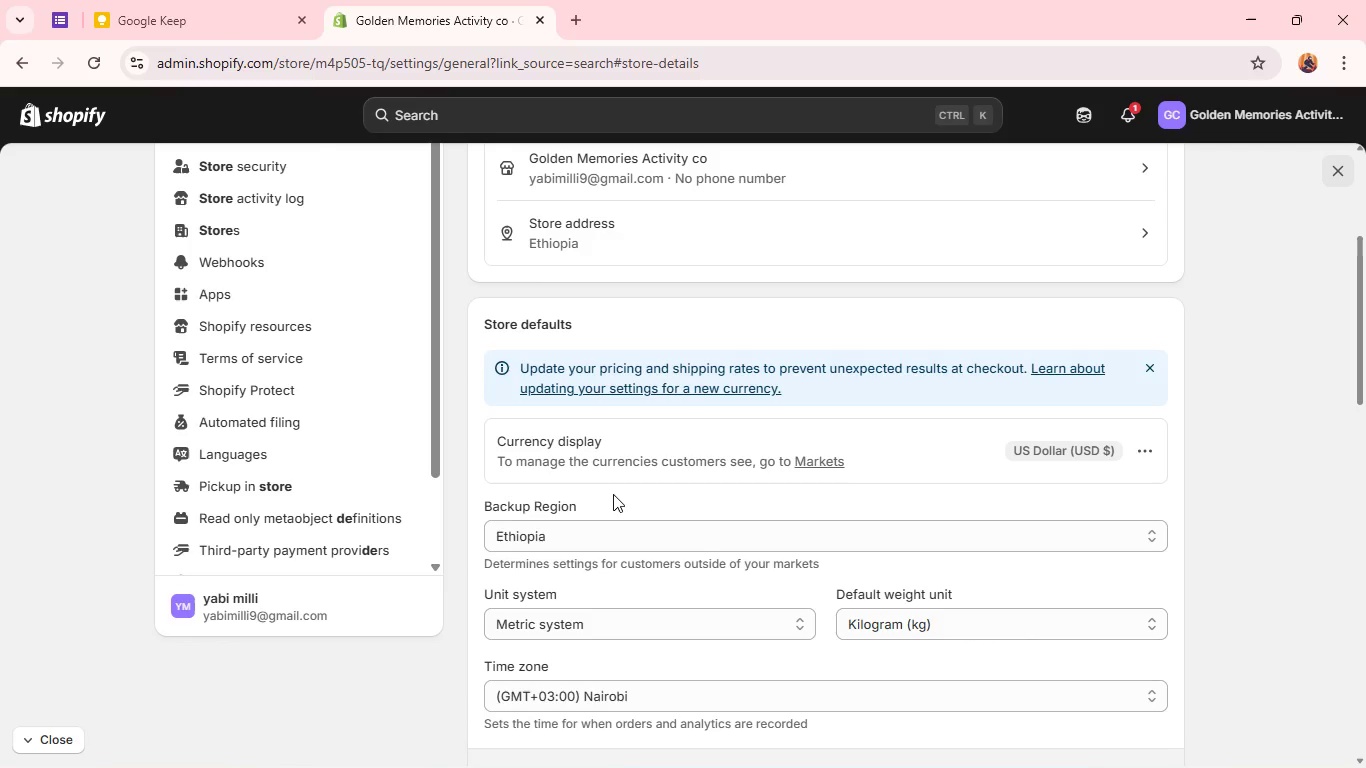 
wait(5.66)
 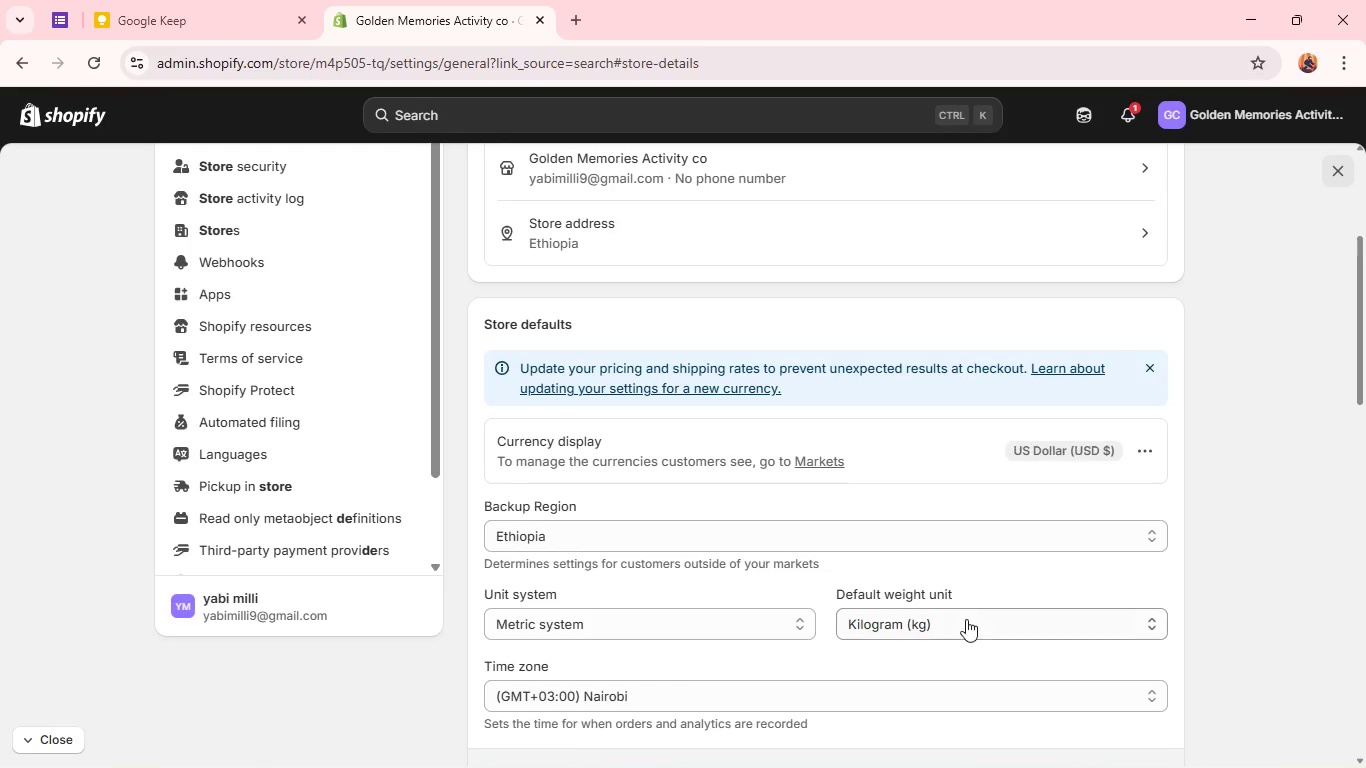 
scroll: coordinate [613, 494], scroll_direction: down, amount: 2.0
 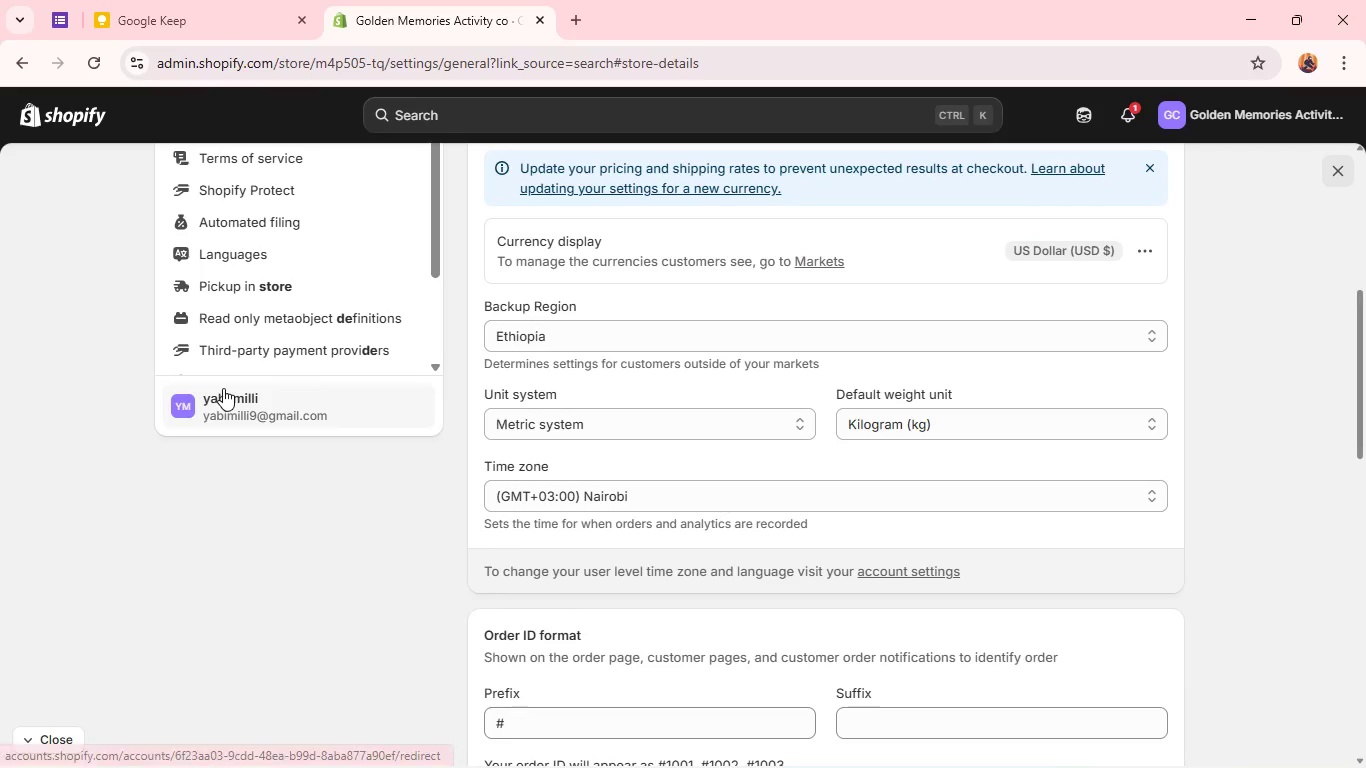 
left_click([54, 730])
 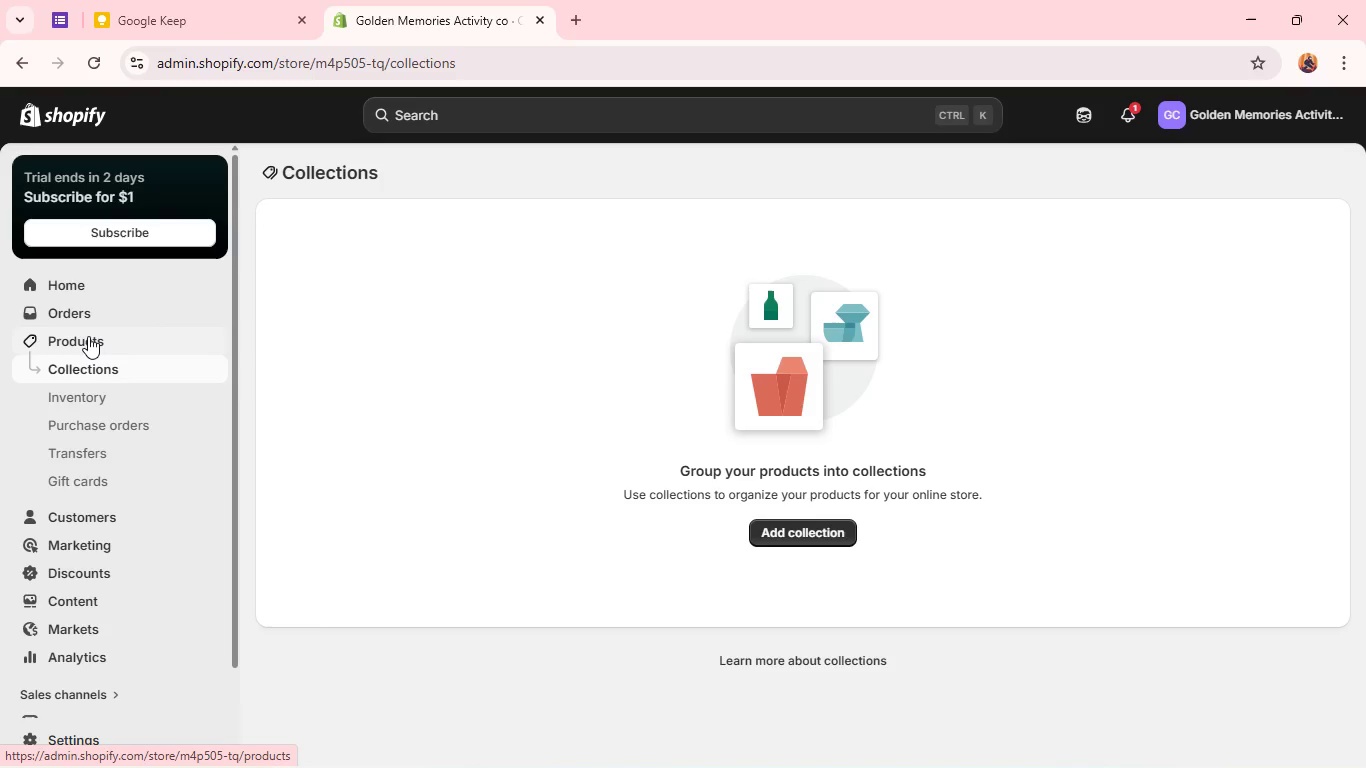 
wait(5.41)
 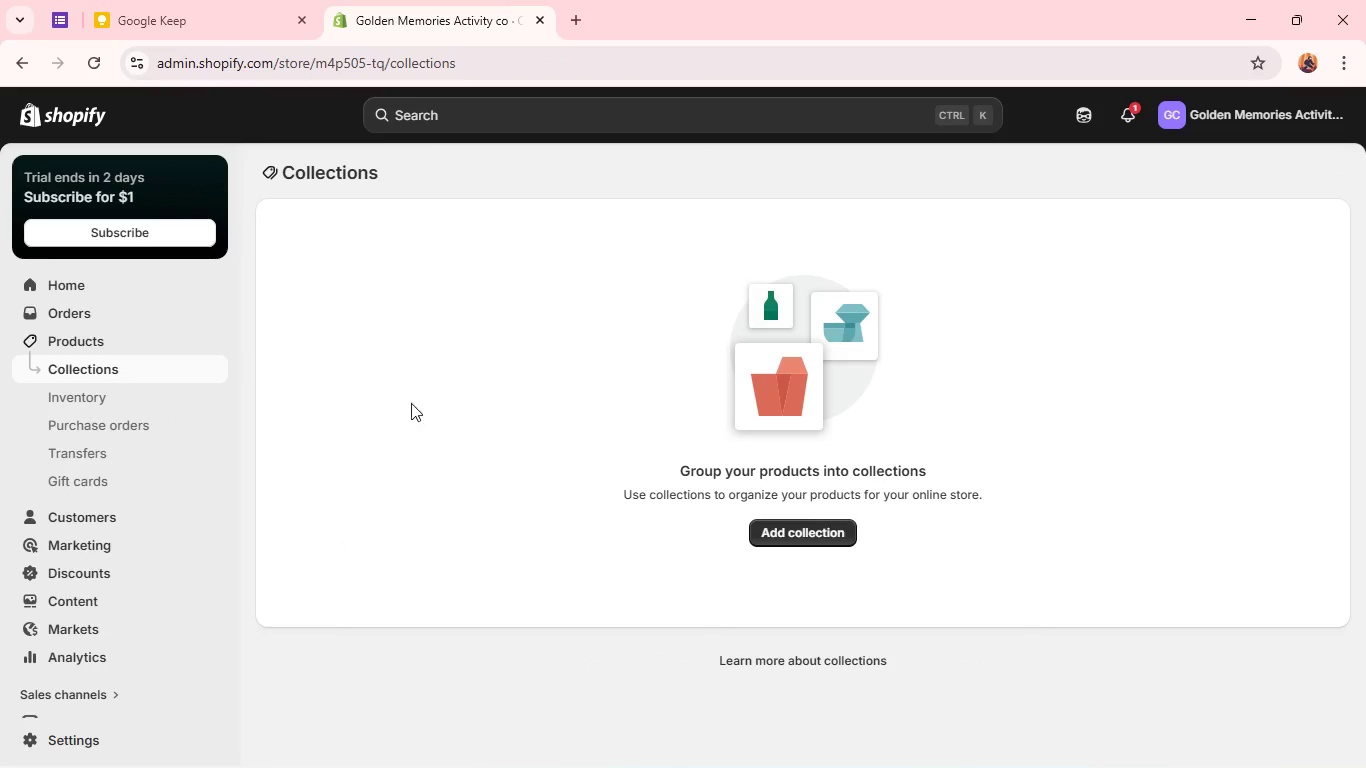 
scroll: coordinate [30, 534], scroll_direction: down, amount: 4.0
 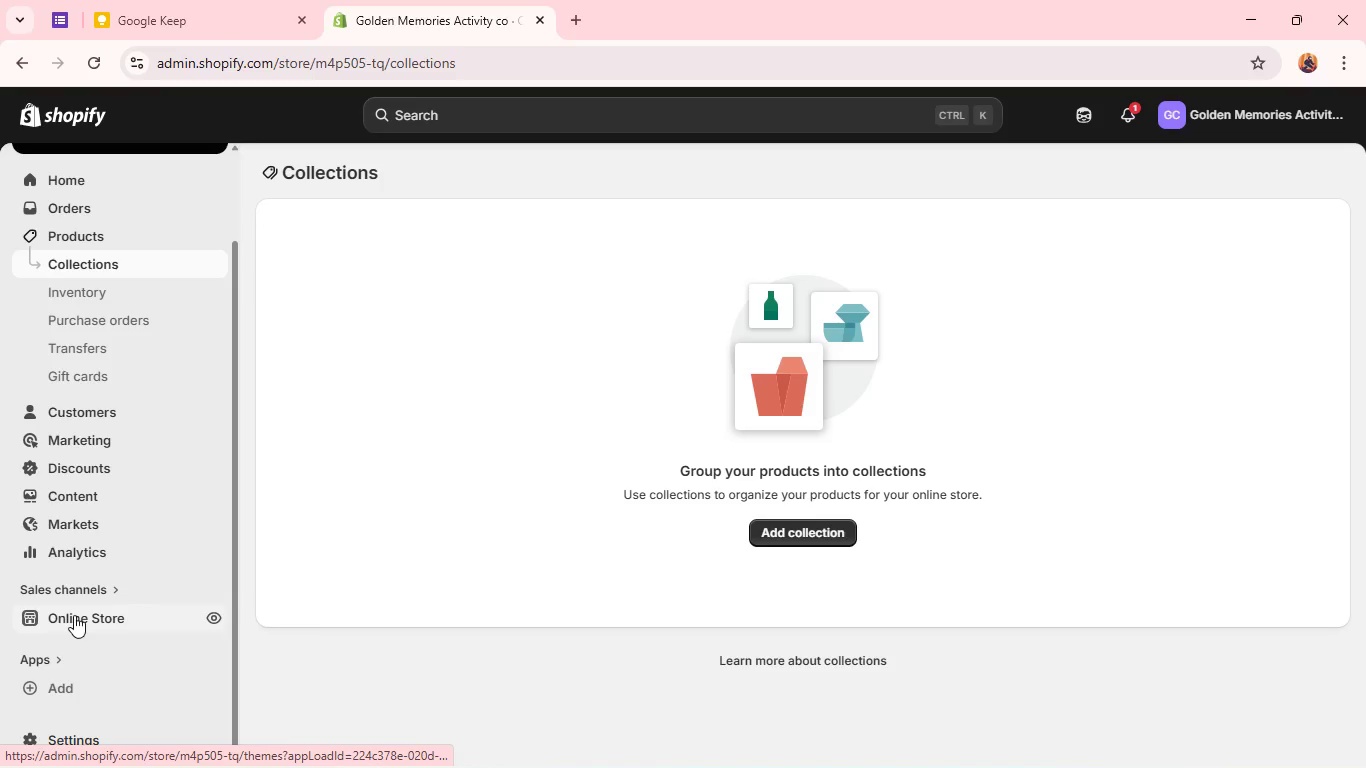 
left_click([74, 615])
 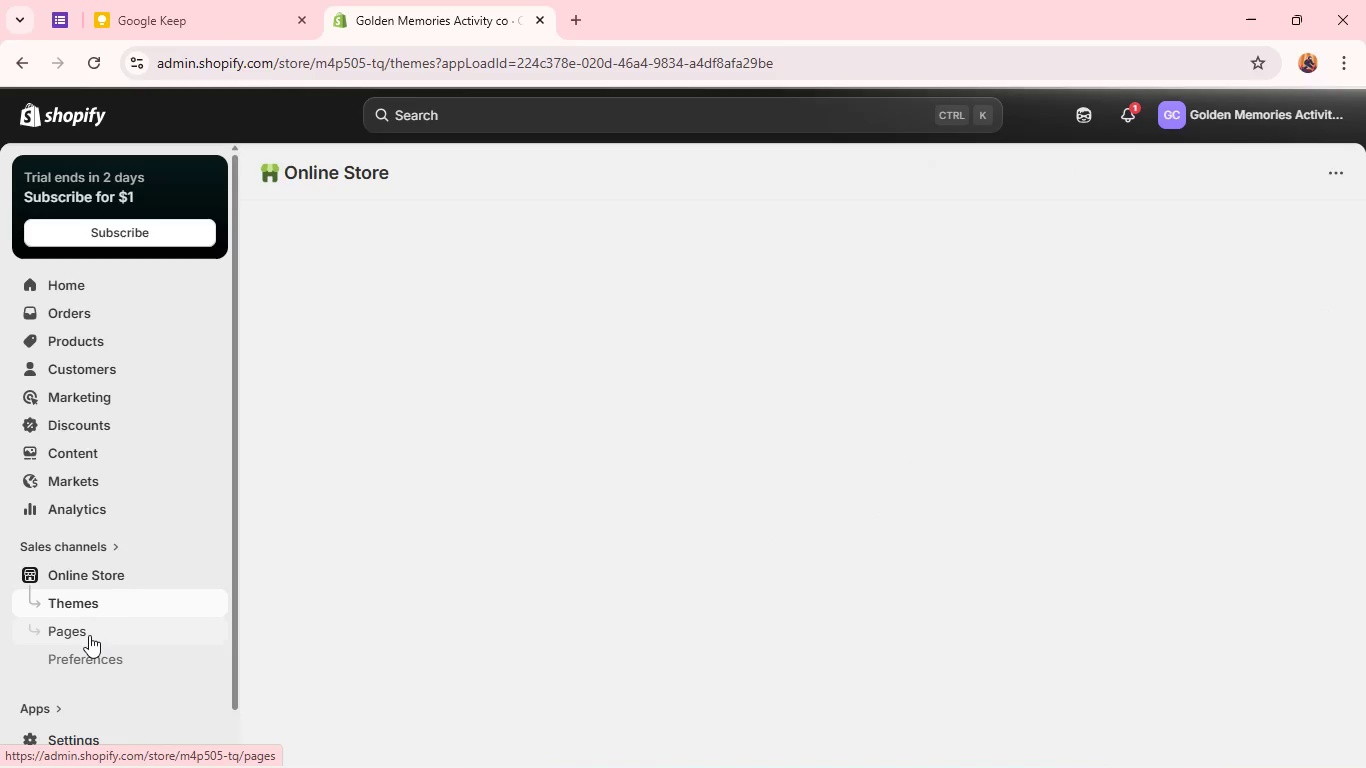 
wait(7.28)
 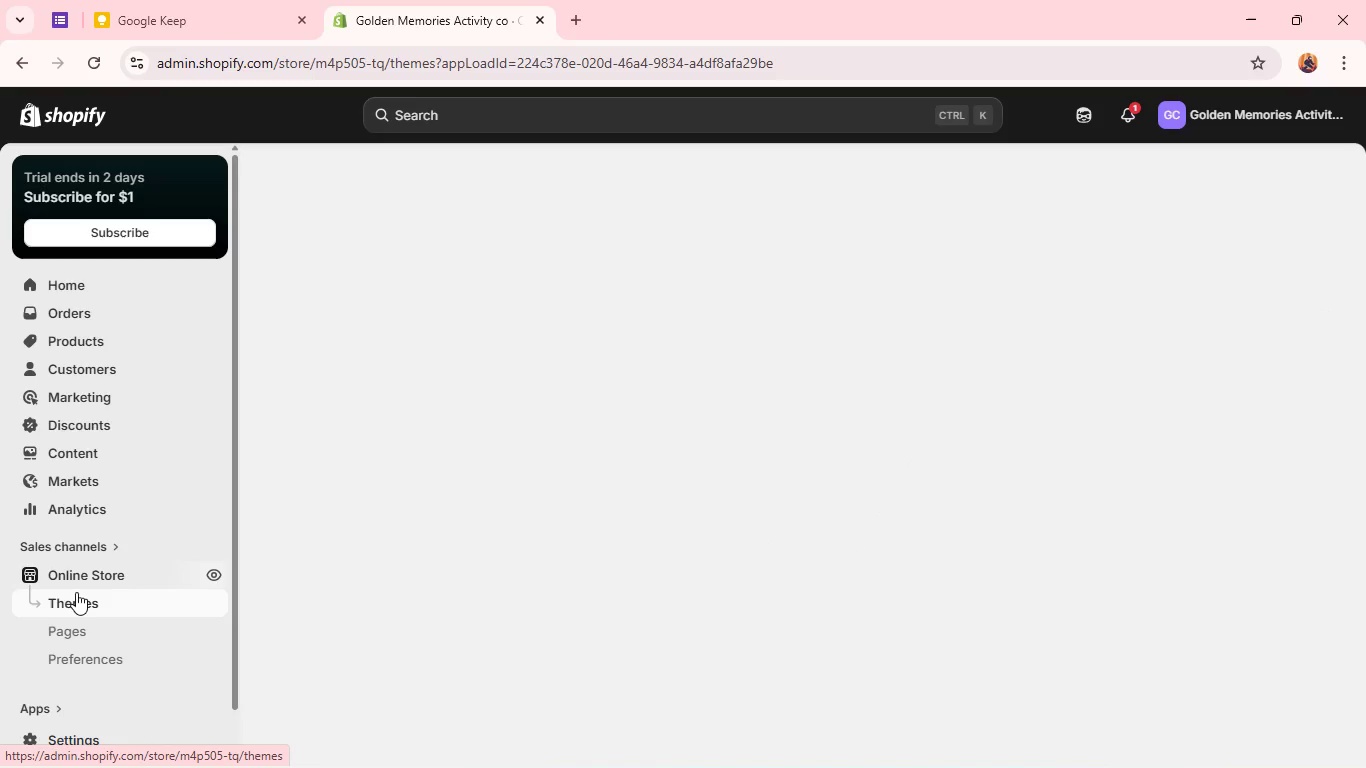 
left_click([100, 606])
 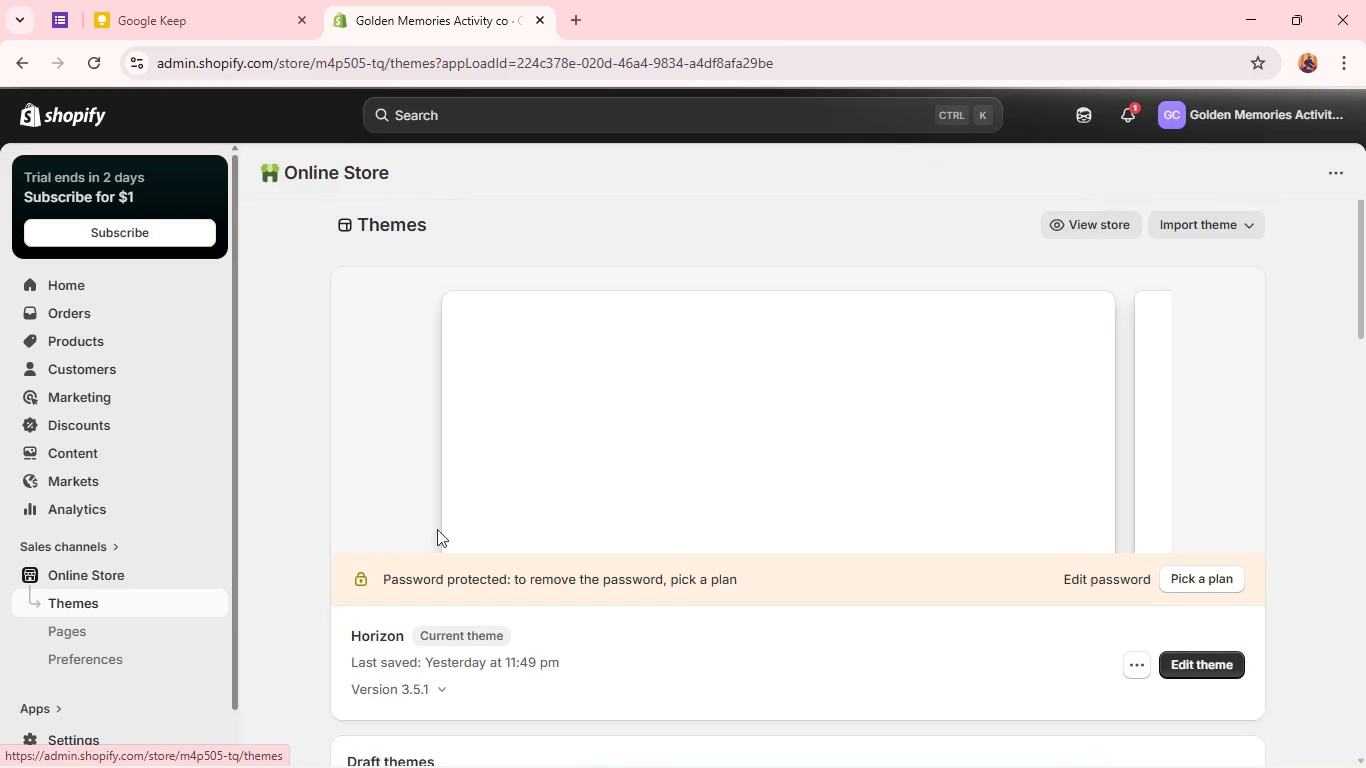 
scroll: coordinate [663, 485], scroll_direction: down, amount: 3.0
 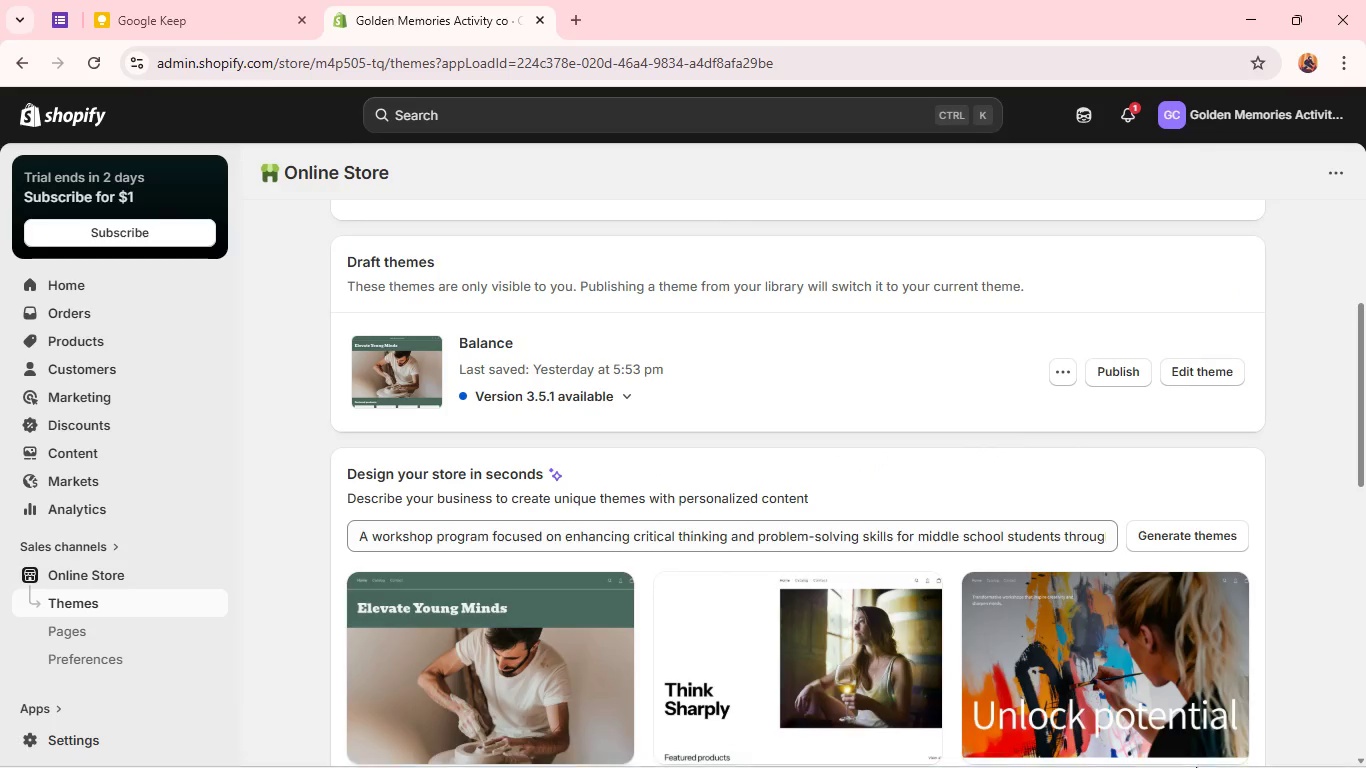 
left_click([1232, 743])
 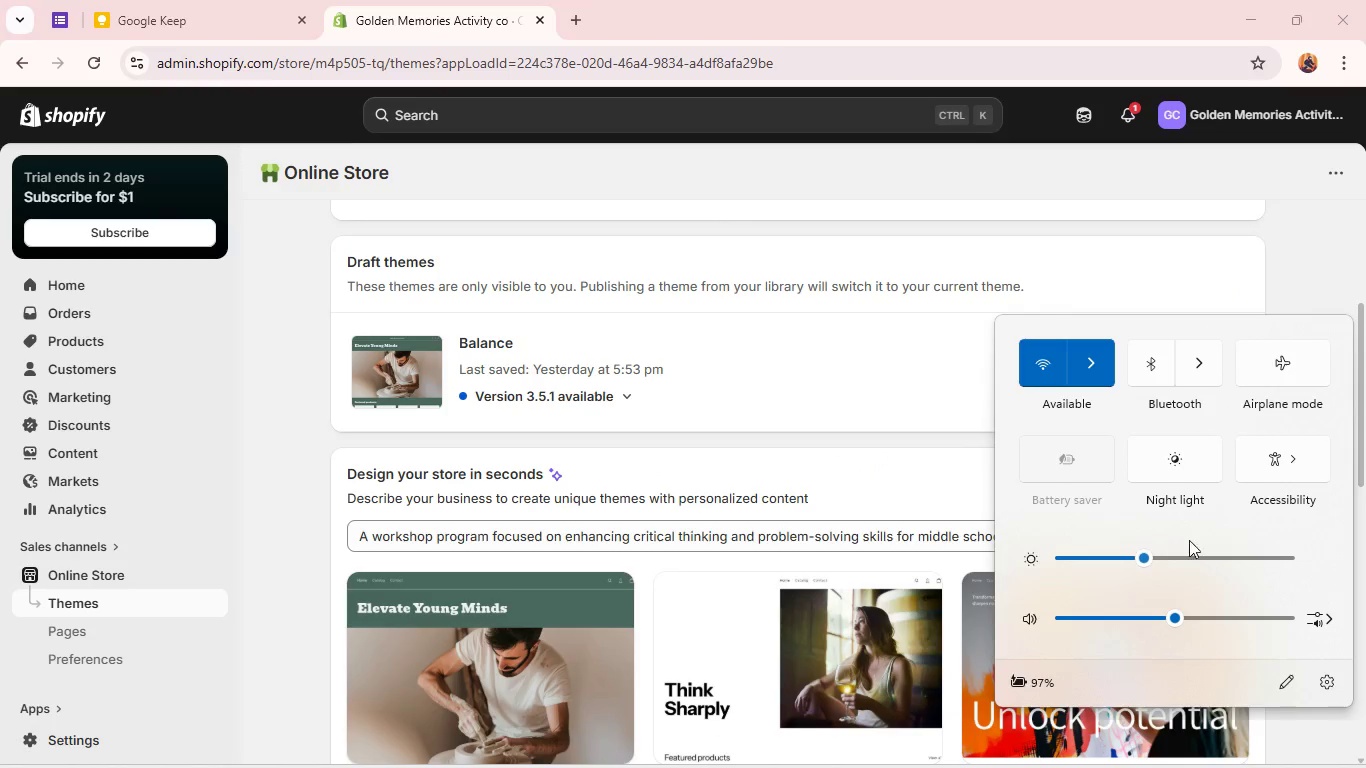 
left_click([1093, 370])
 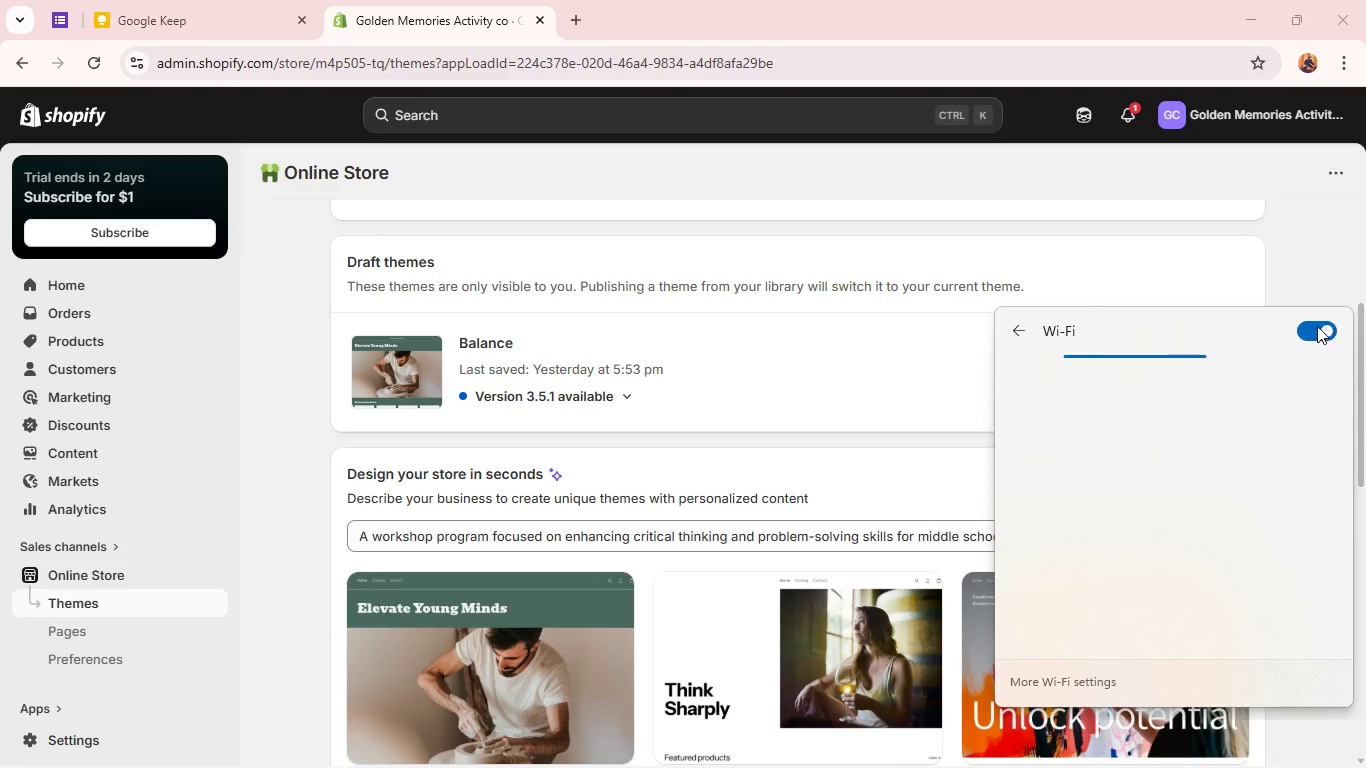 
left_click([1313, 329])
 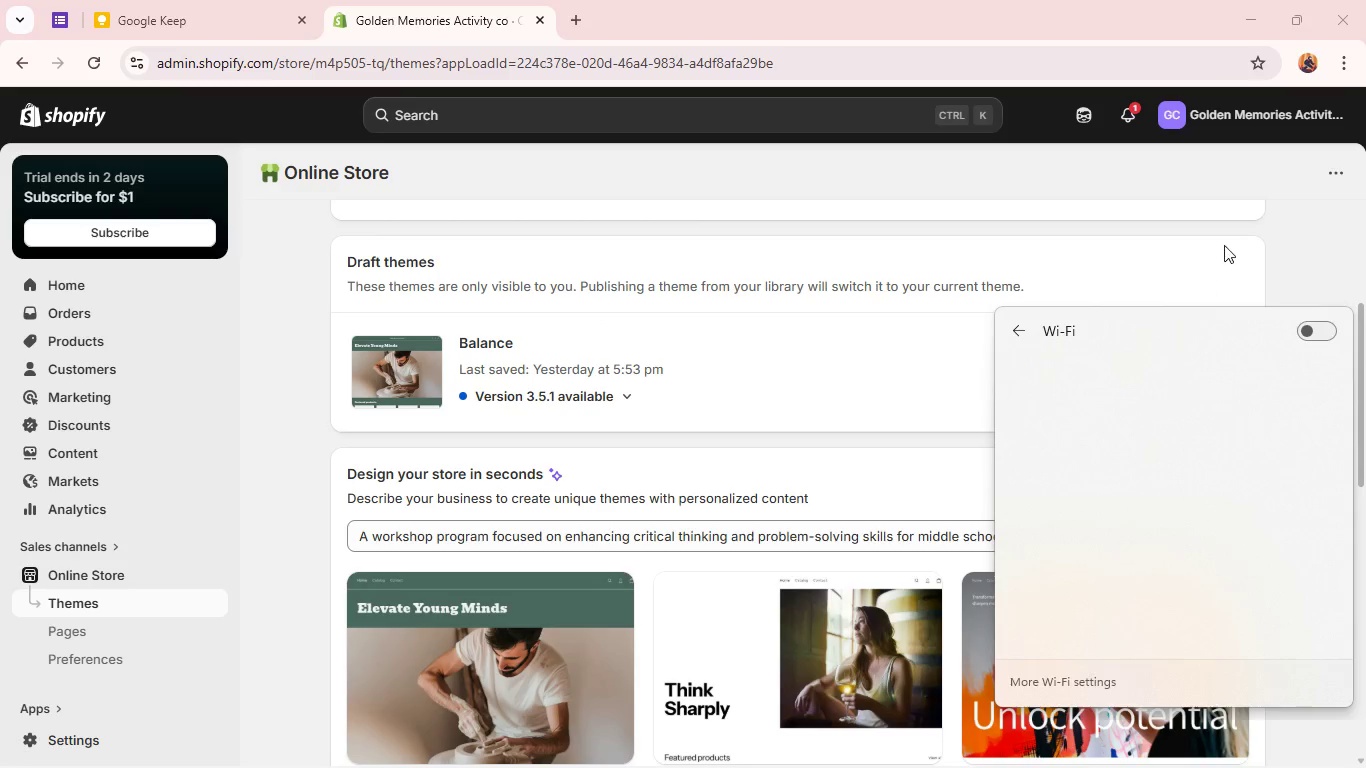 
left_click([1230, 221])
 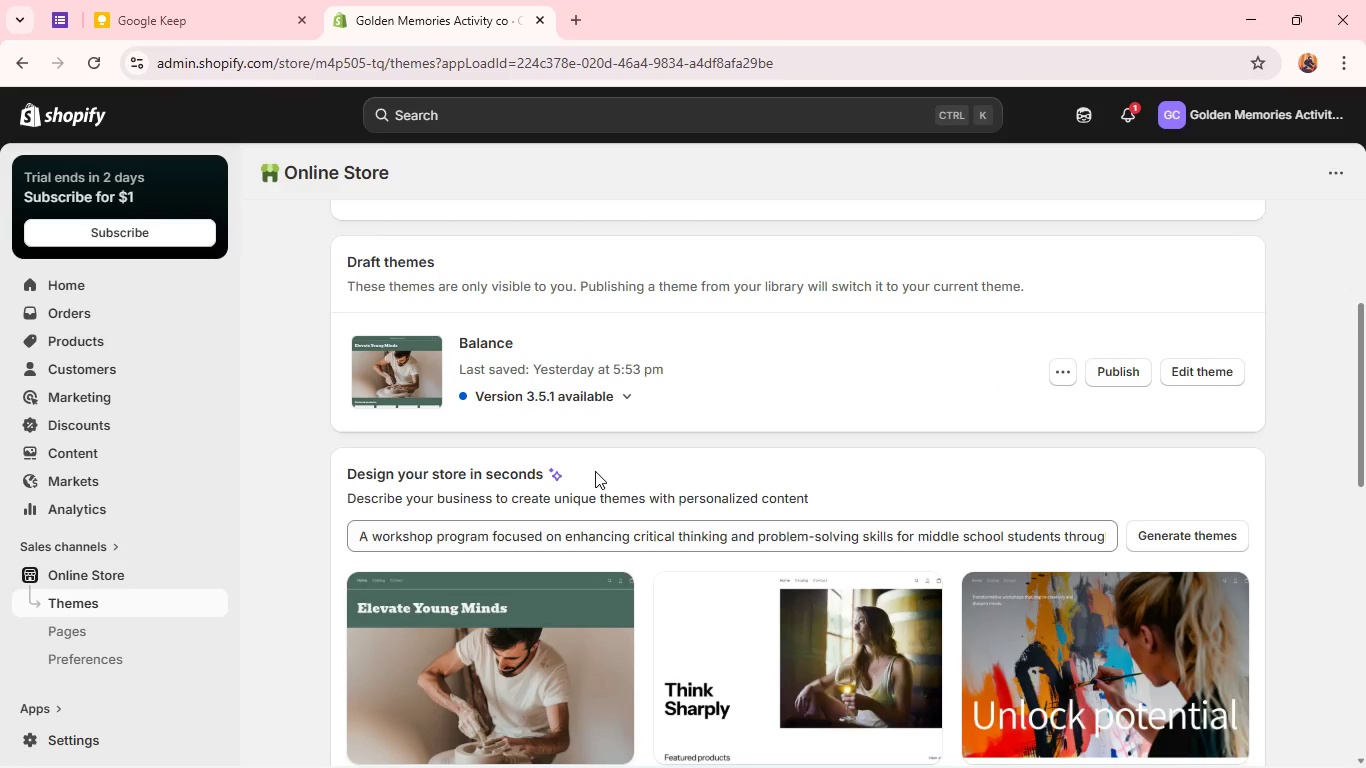 
scroll: coordinate [595, 471], scroll_direction: down, amount: 2.0
 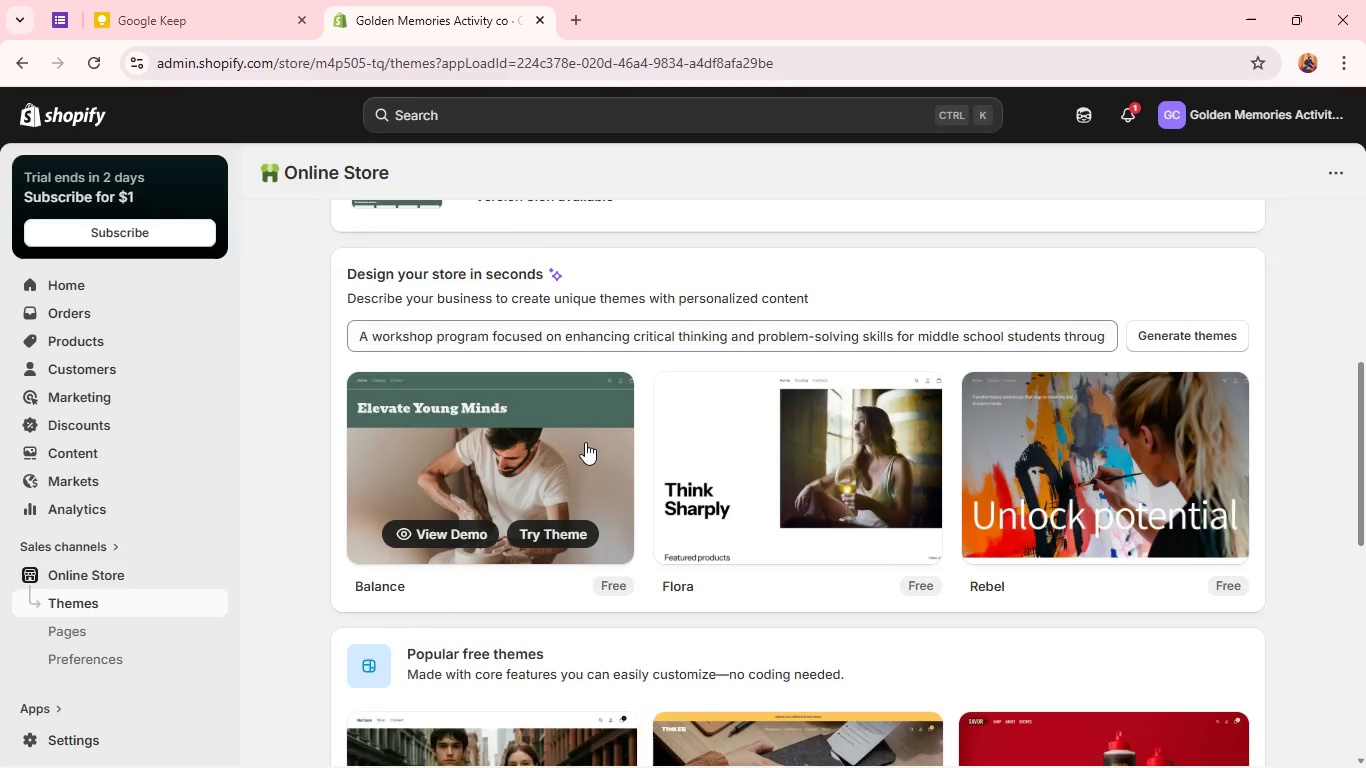 
scroll: coordinate [585, 442], scroll_direction: up, amount: 4.0
 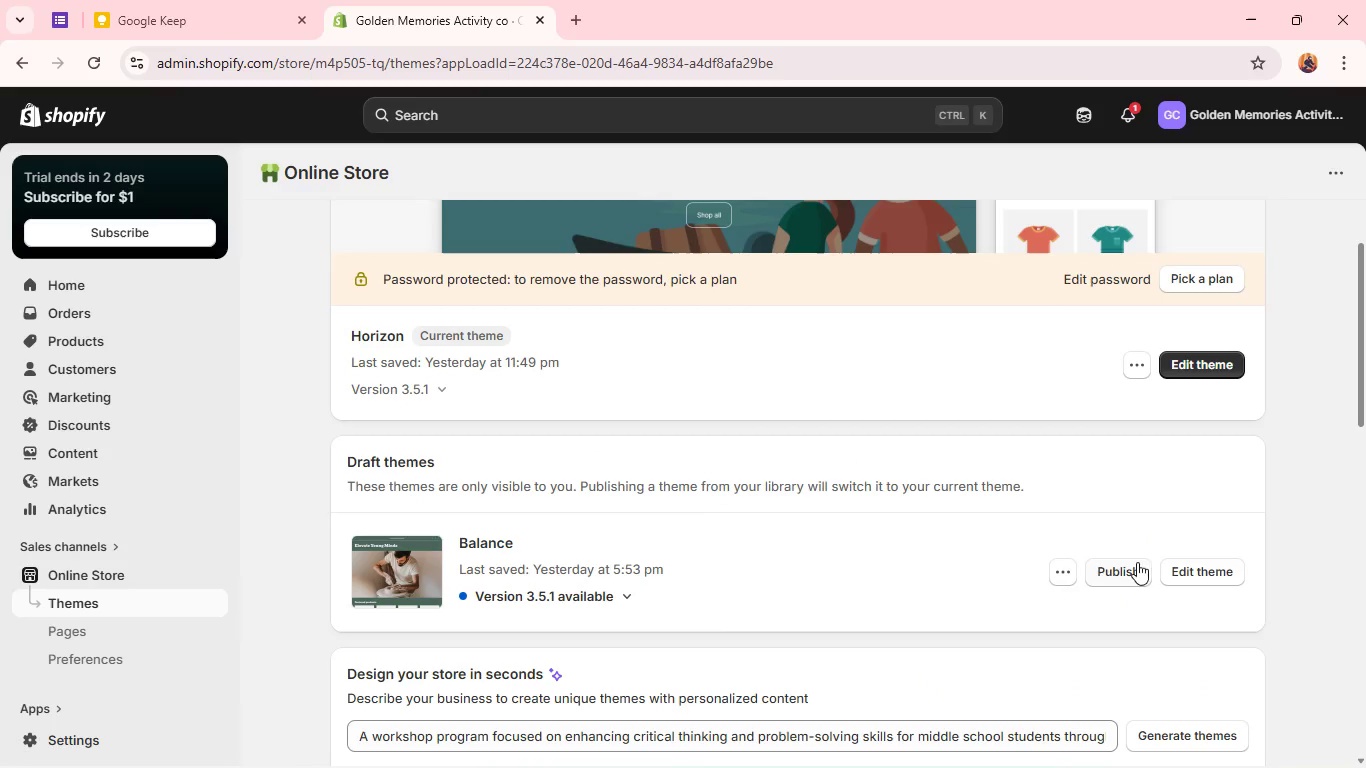 
scroll: coordinate [539, 482], scroll_direction: down, amount: 10.0
 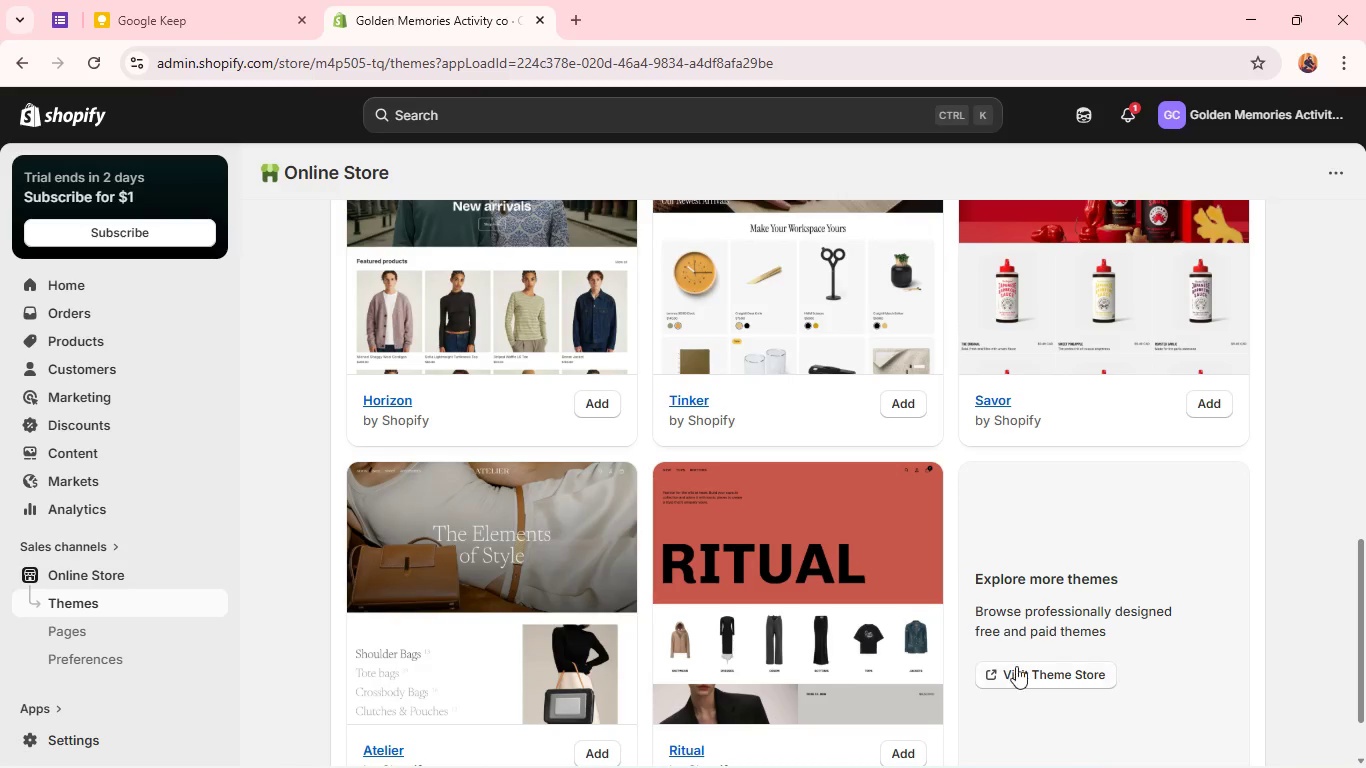 
left_click([1017, 667])
 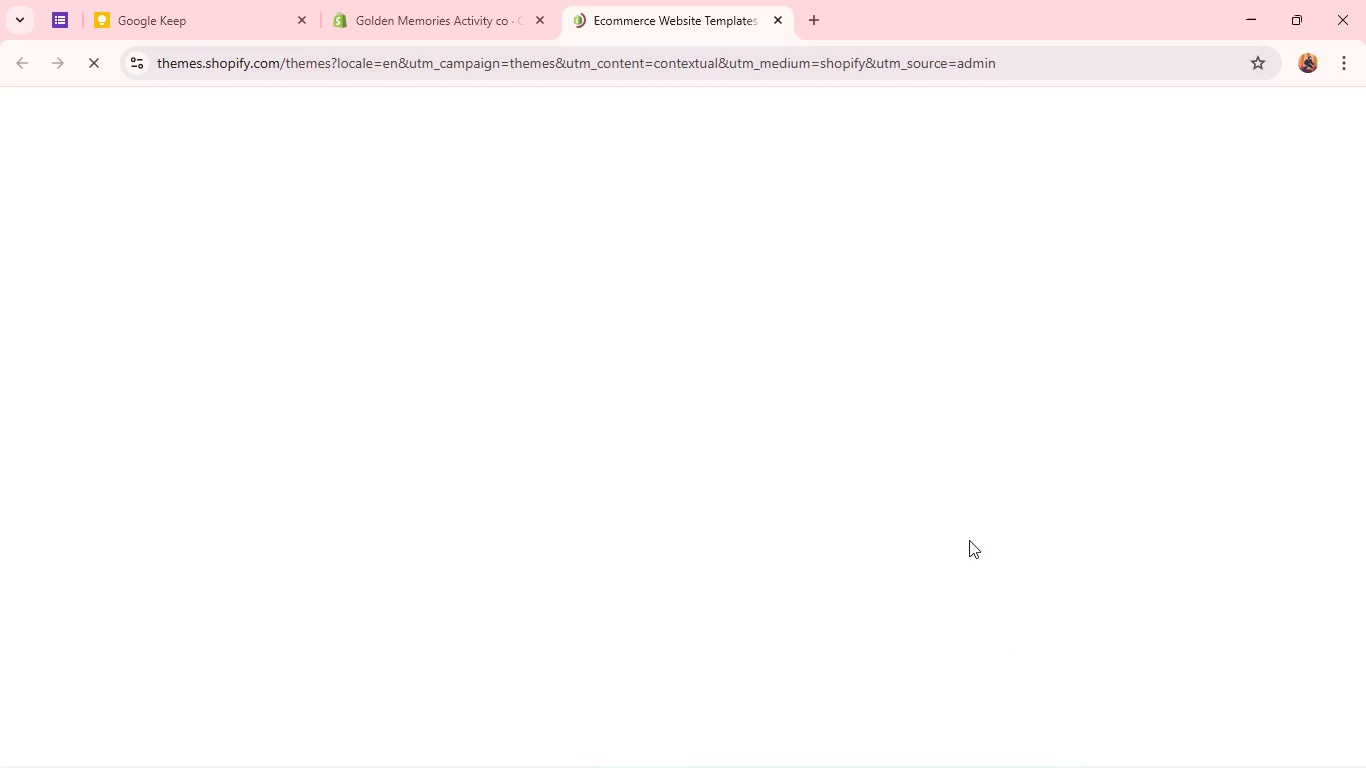 
wait(8.75)
 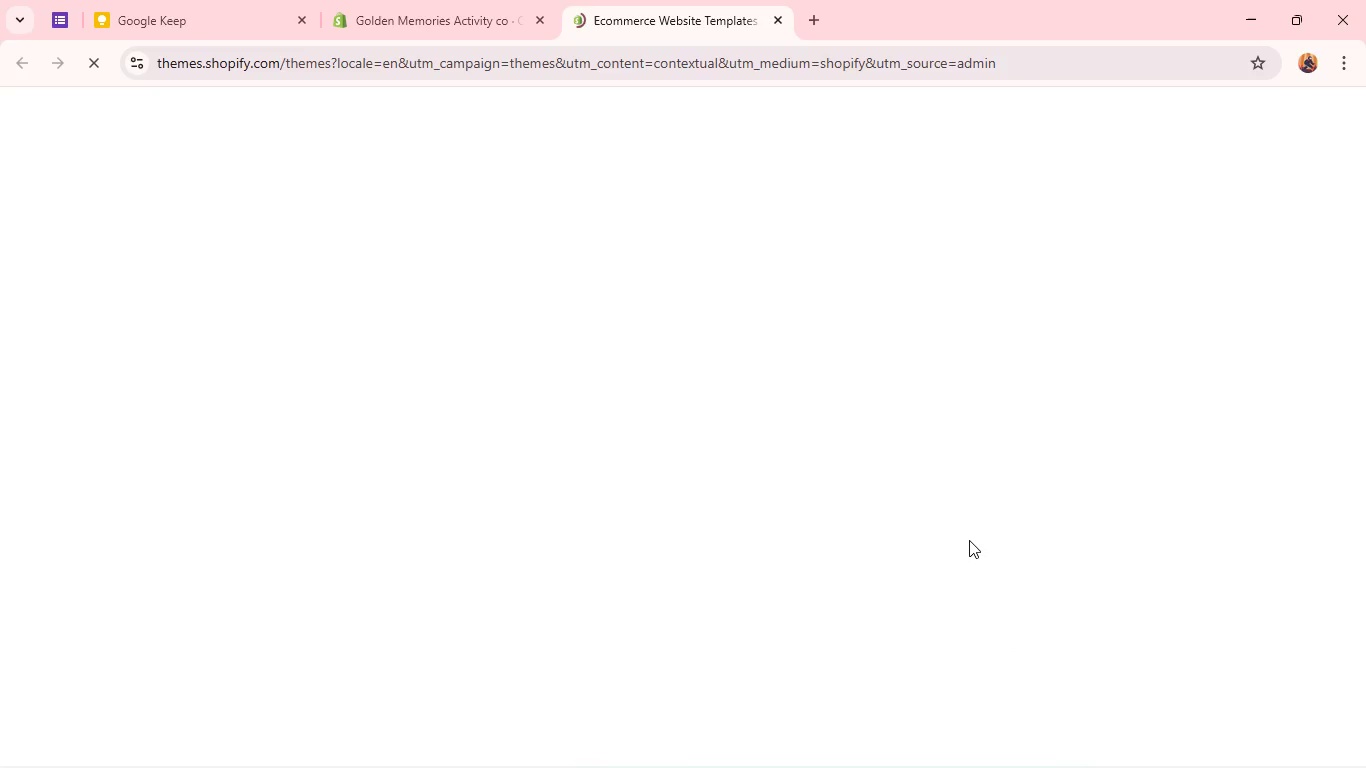 
scroll: coordinate [929, 474], scroll_direction: down, amount: 6.0
 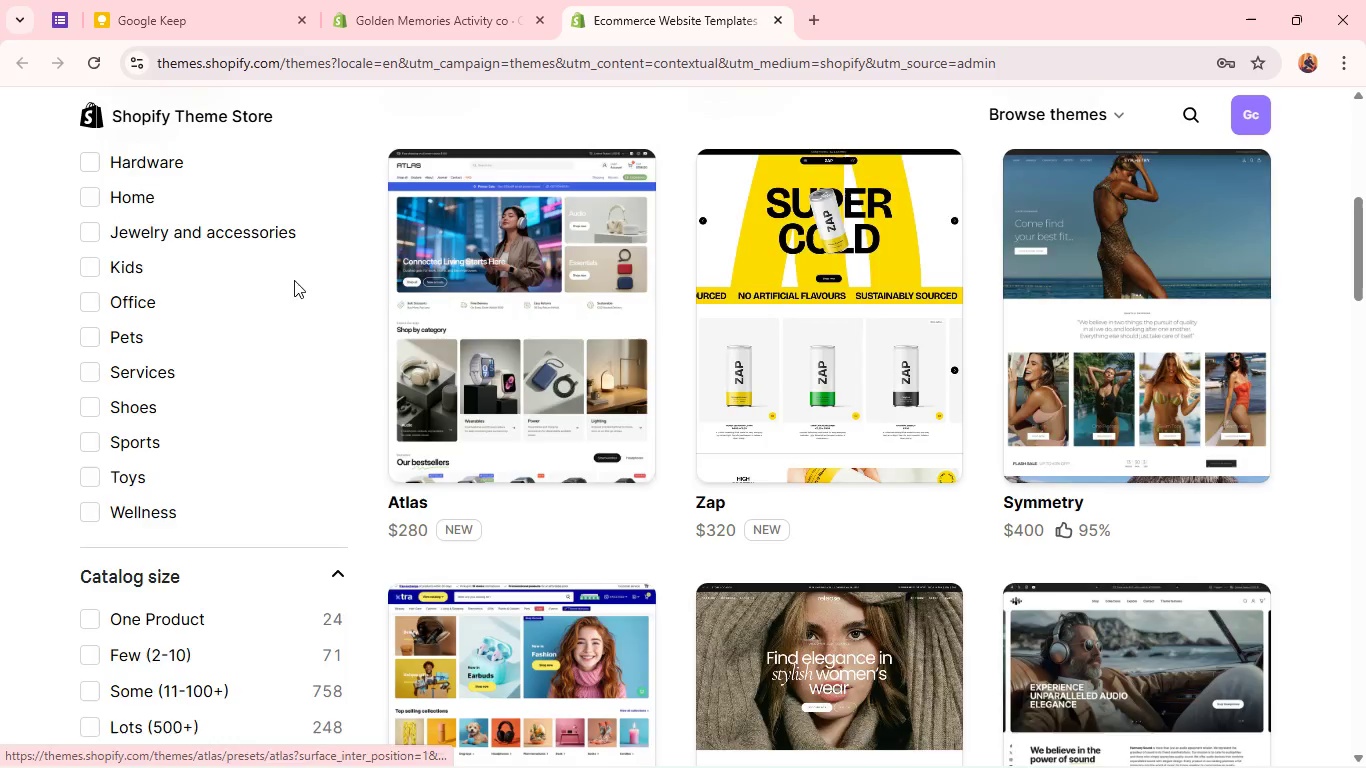 
scroll: coordinate [138, 216], scroll_direction: up, amount: 8.0
 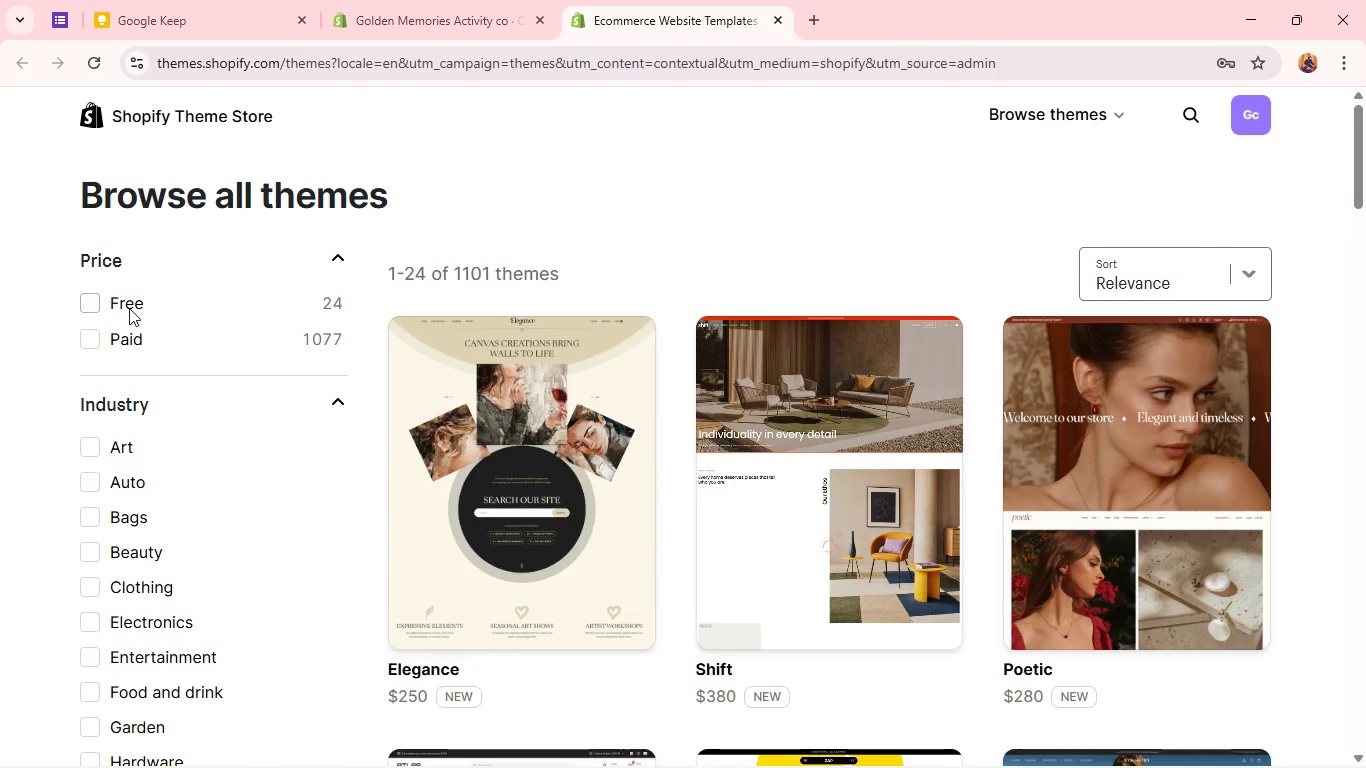 
left_click([129, 308])
 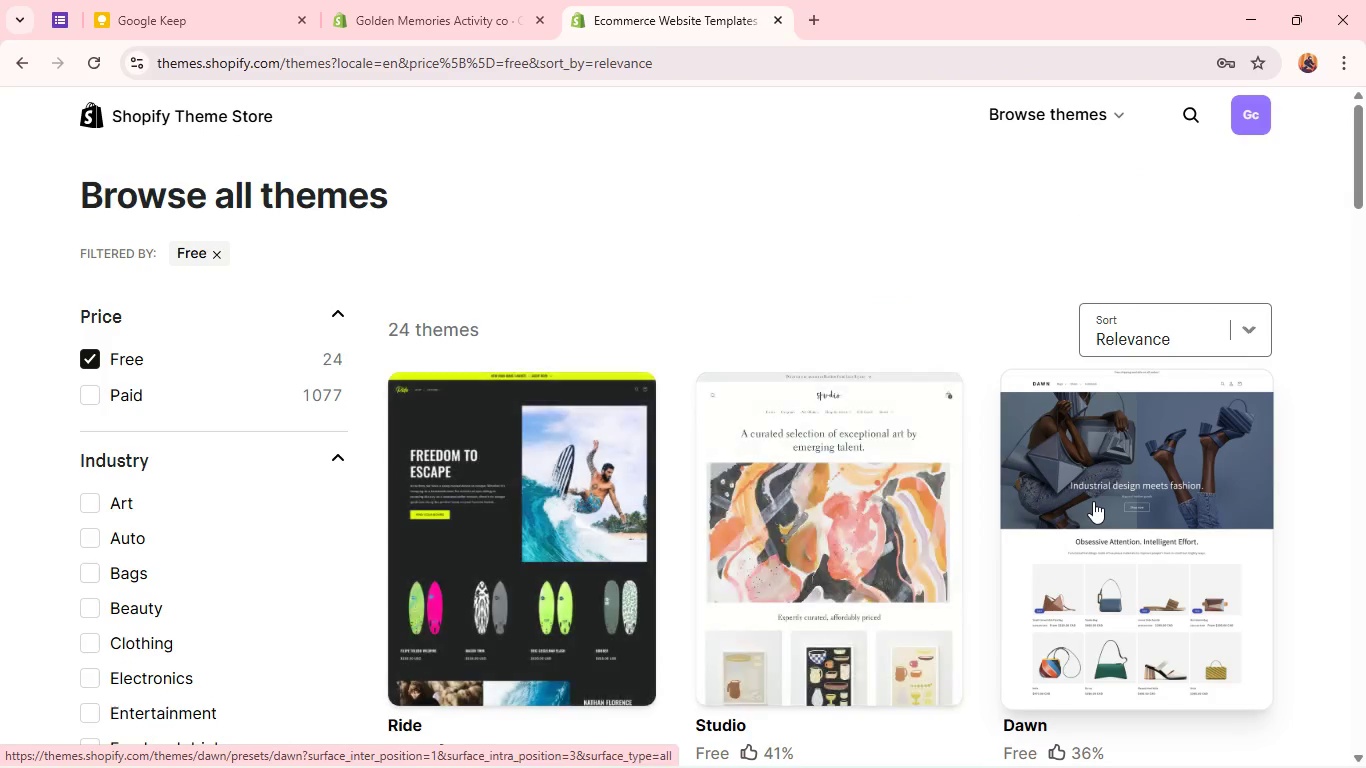 
left_click([1093, 501])
 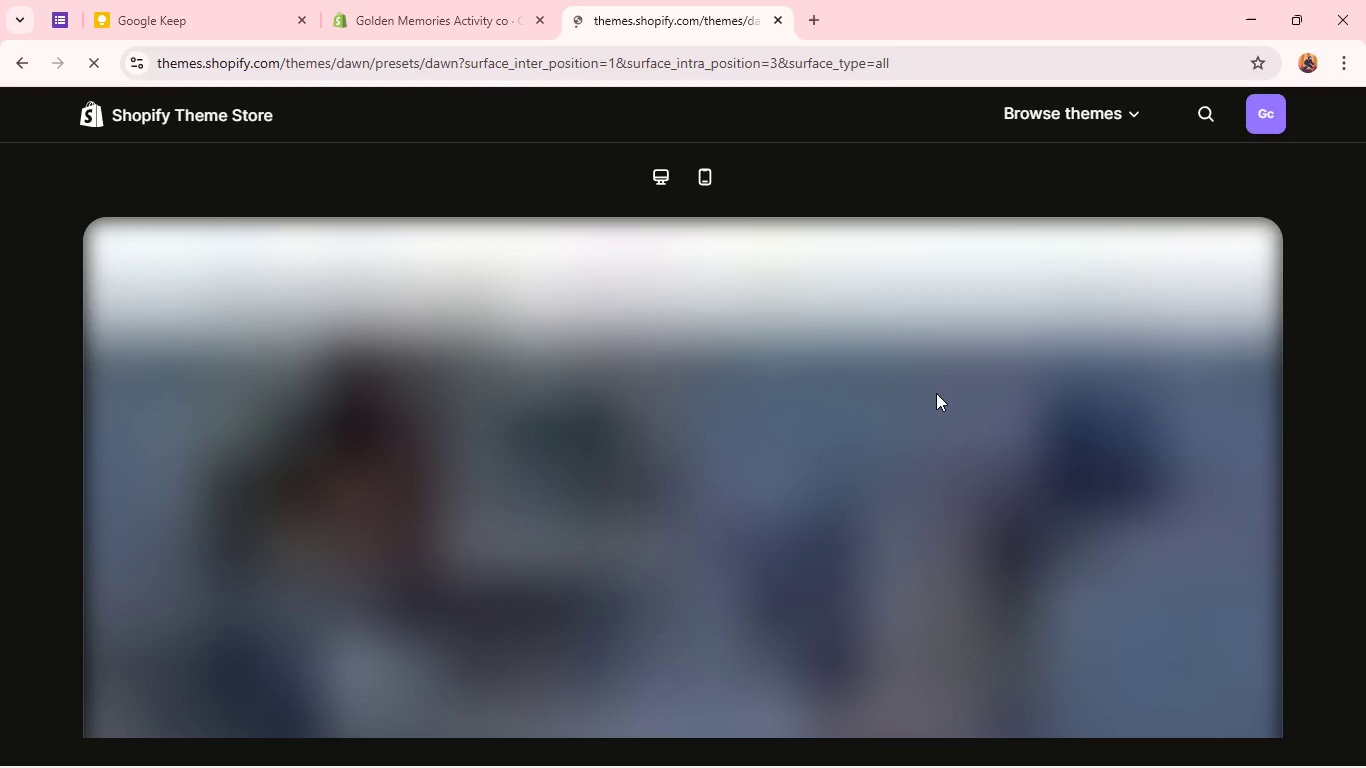 
wait(8.25)
 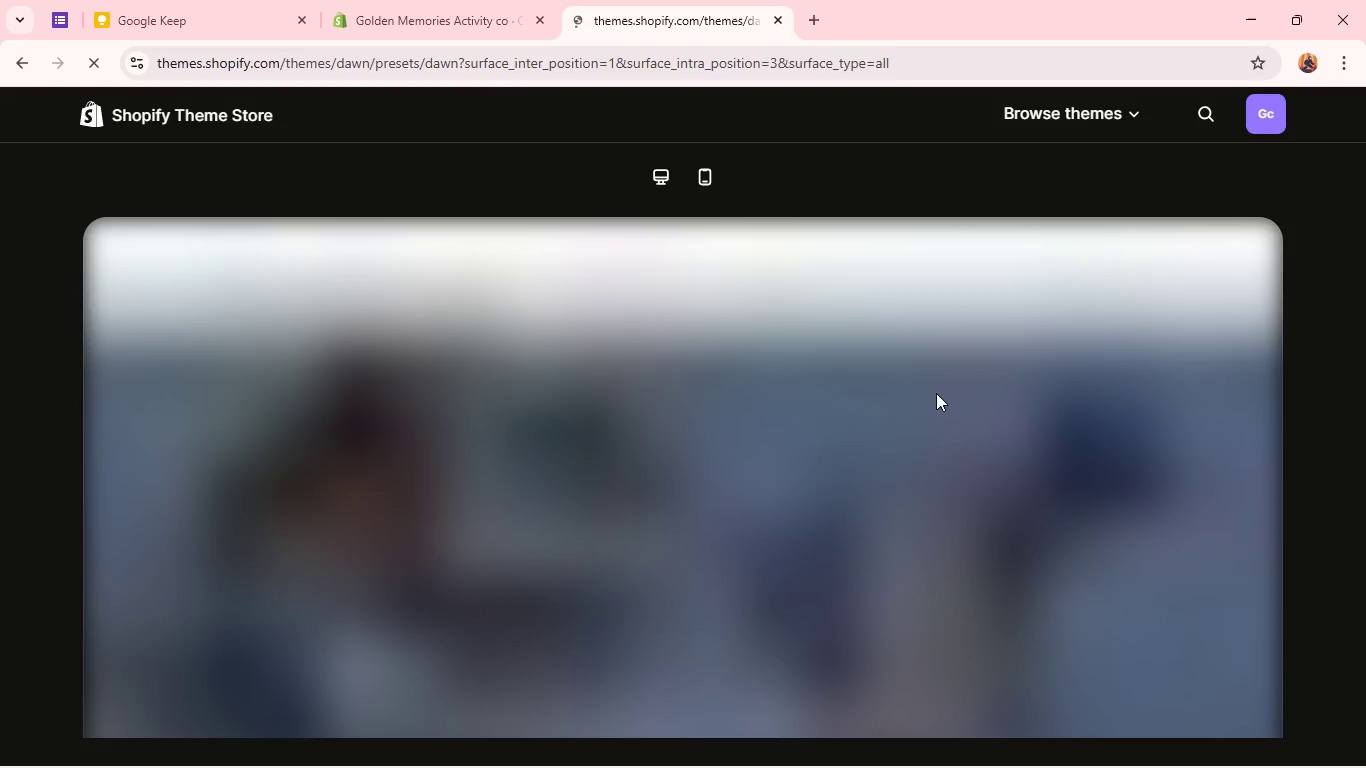 
scroll: coordinate [936, 393], scroll_direction: down, amount: 2.0
 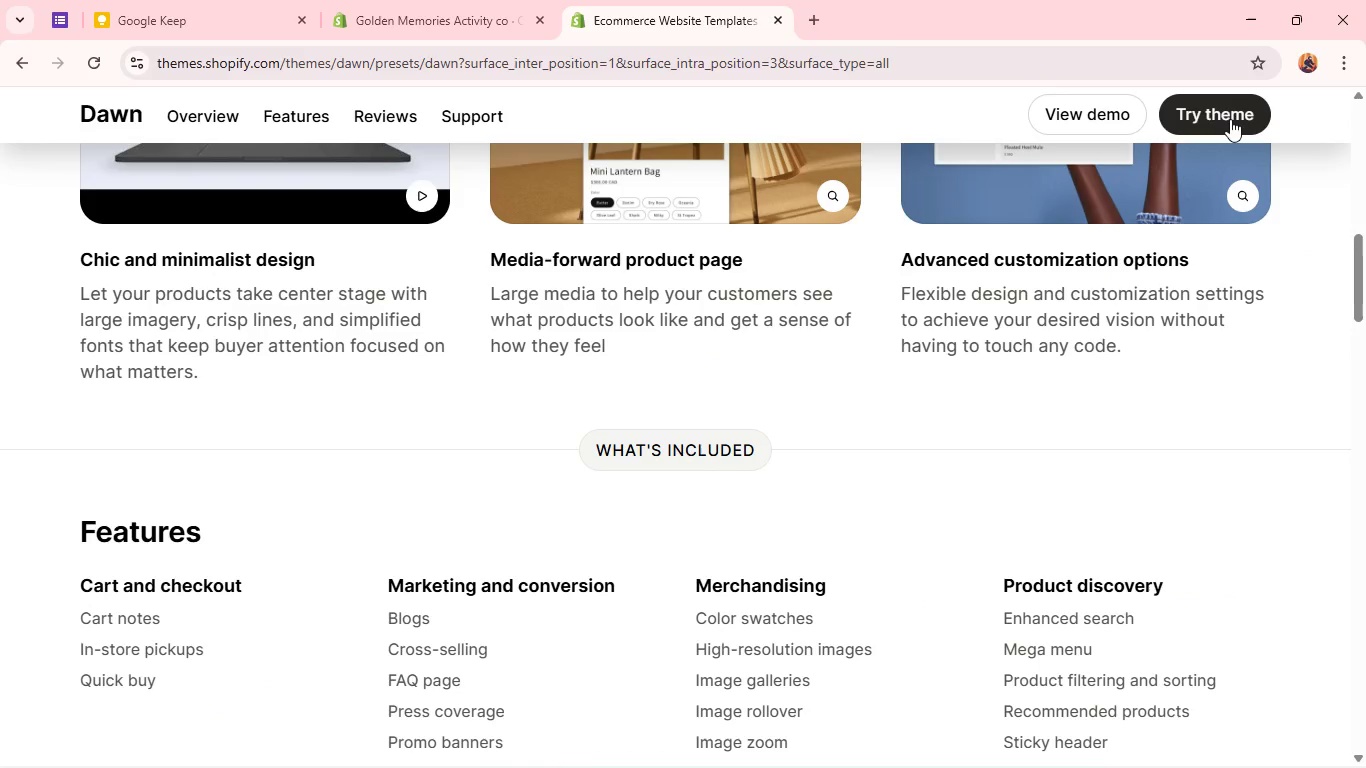 
left_click([1230, 119])
 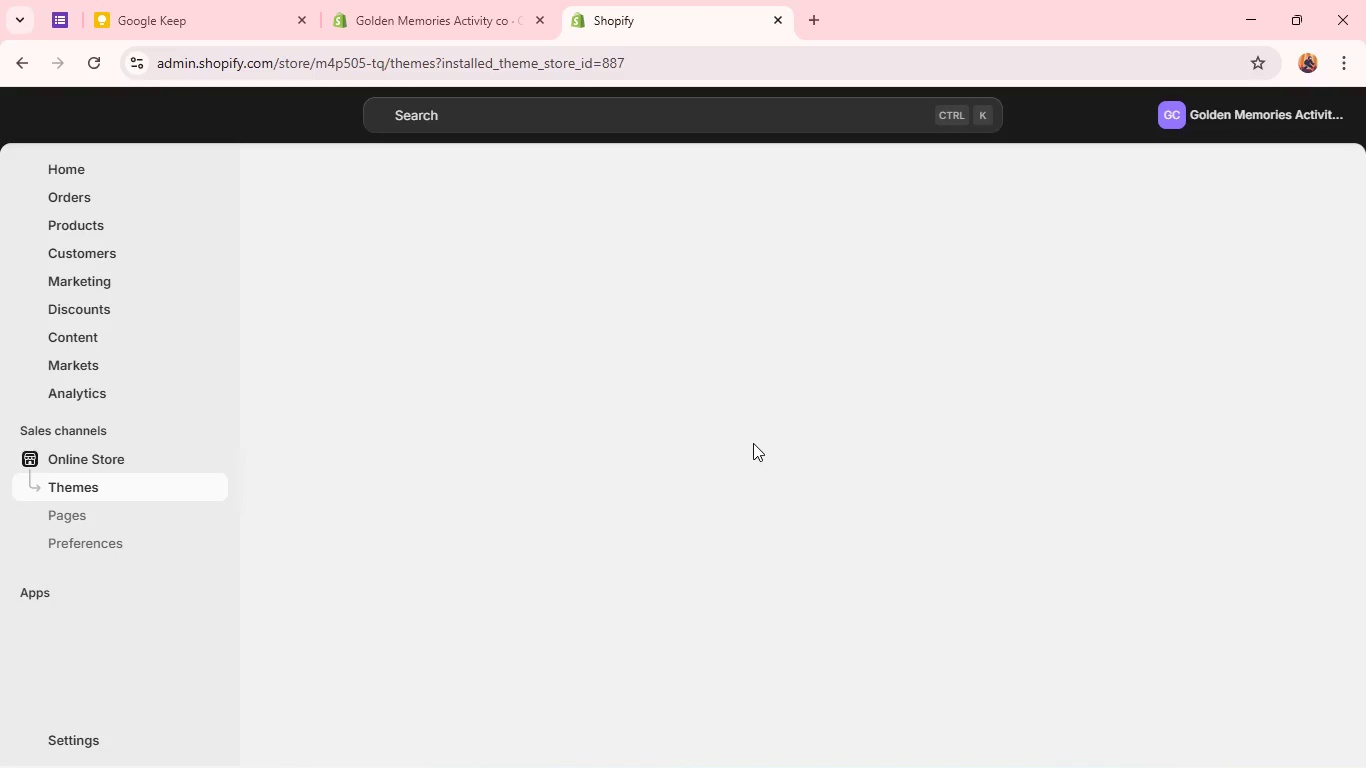 
wait(32.33)
 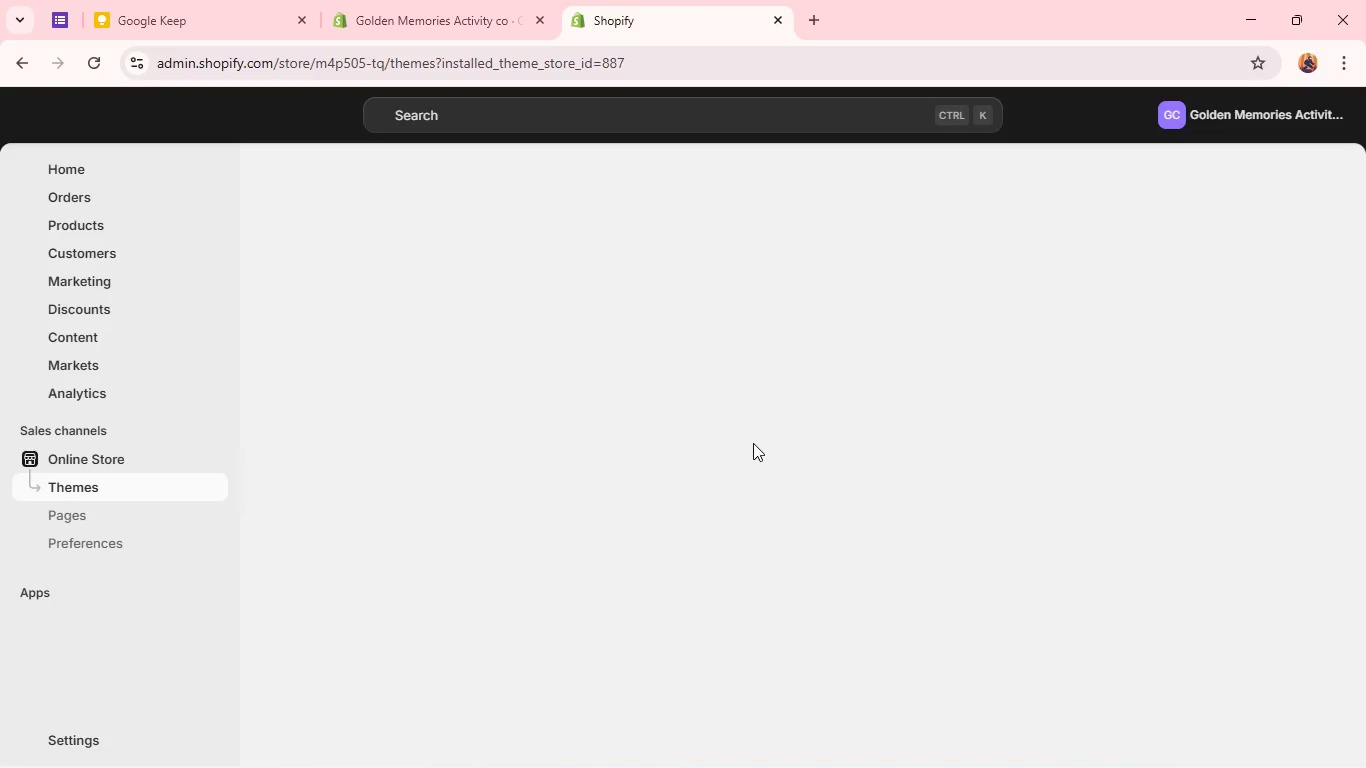 
scroll: coordinate [751, 444], scroll_direction: down, amount: 2.0
 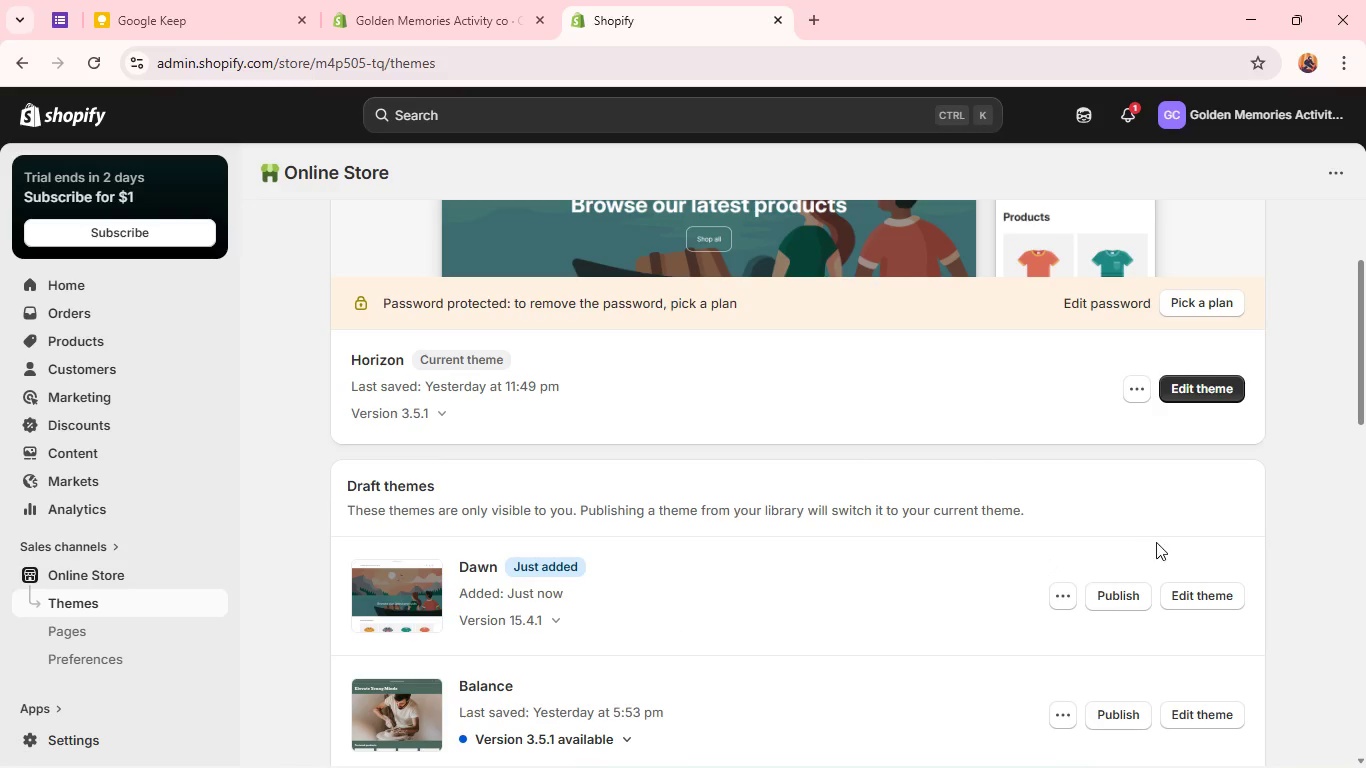 
left_click([1182, 597])
 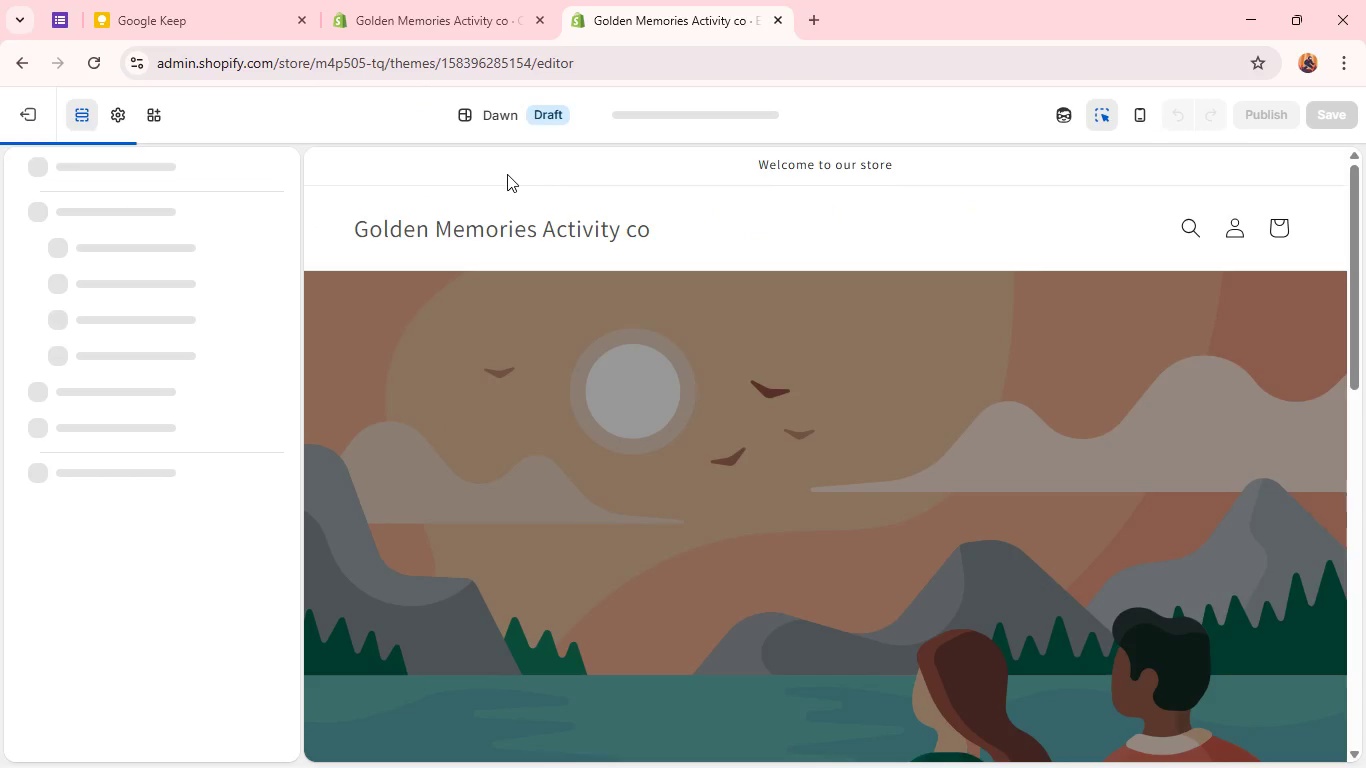 
wait(5.81)
 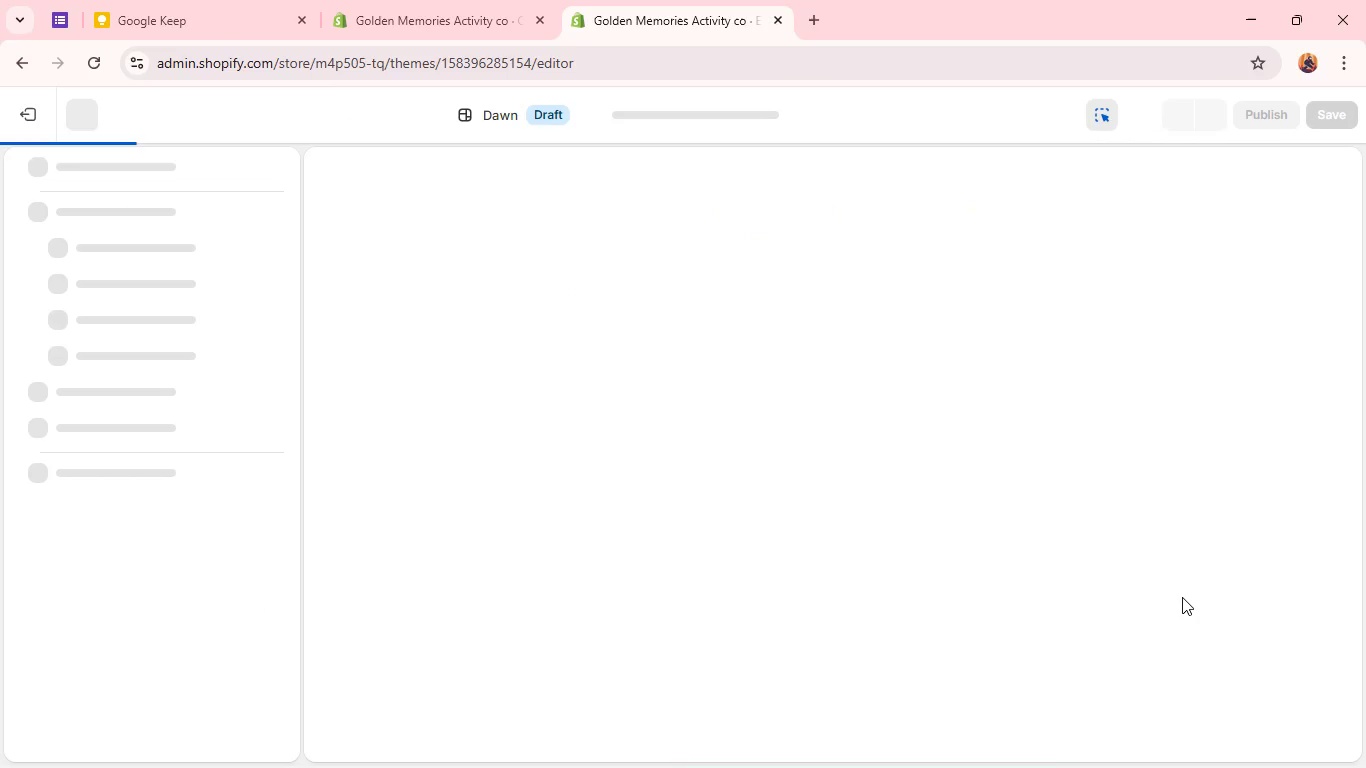 
left_click([542, 25])
 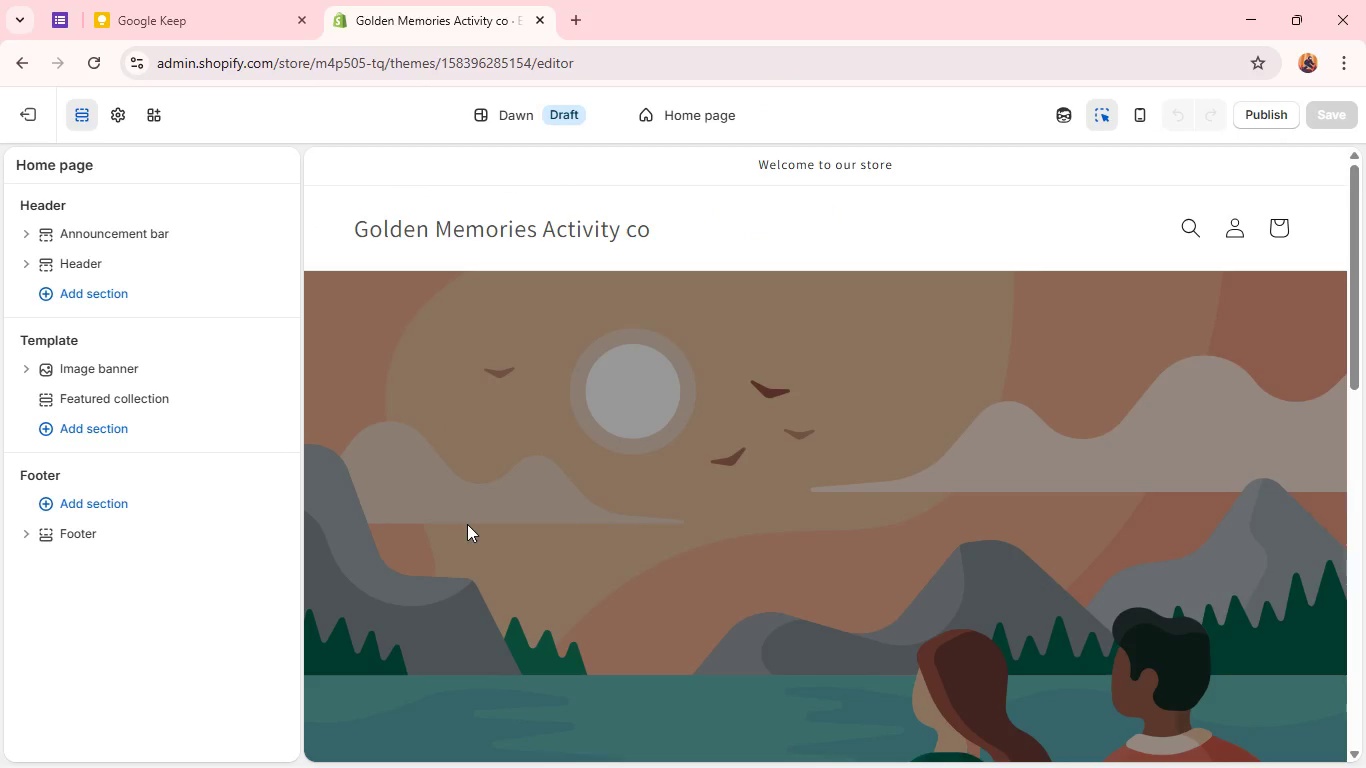 
wait(6.69)
 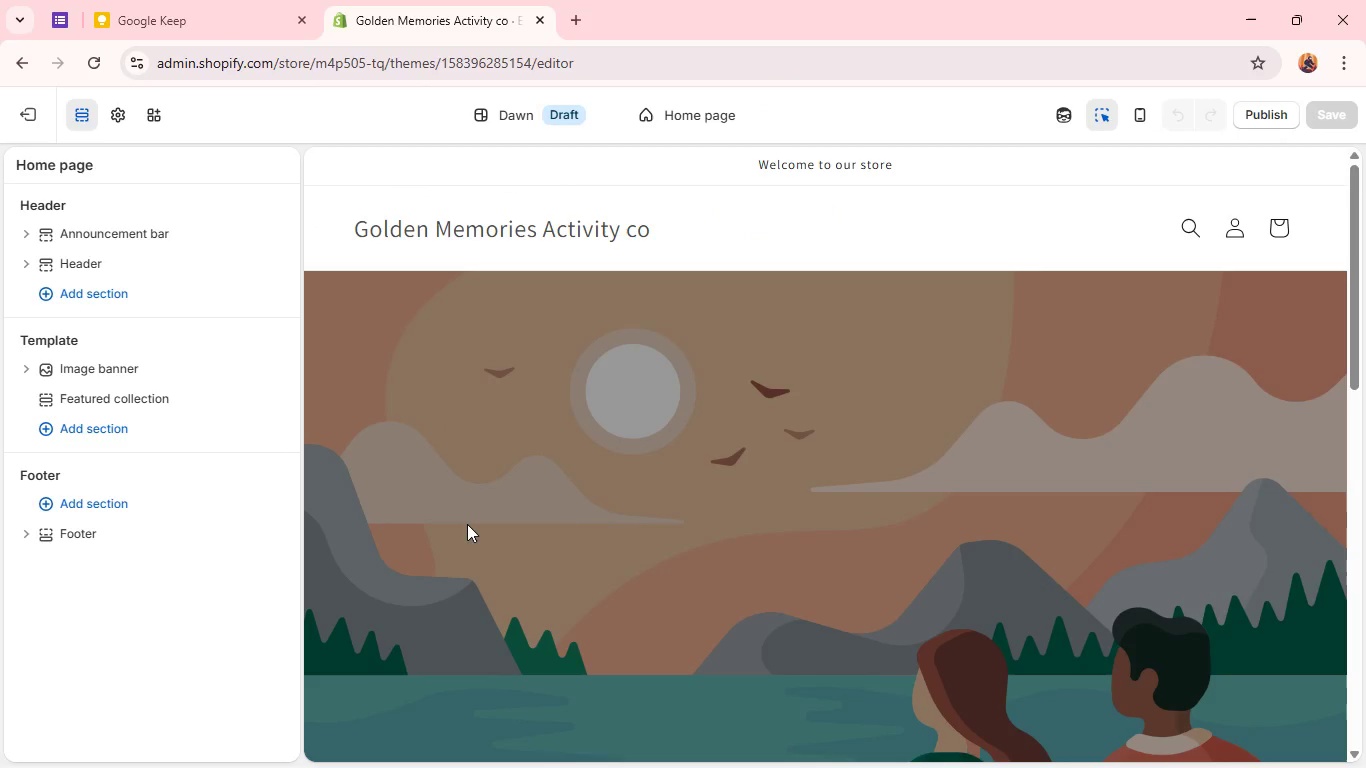 
scroll: coordinate [481, 464], scroll_direction: down, amount: 4.0
 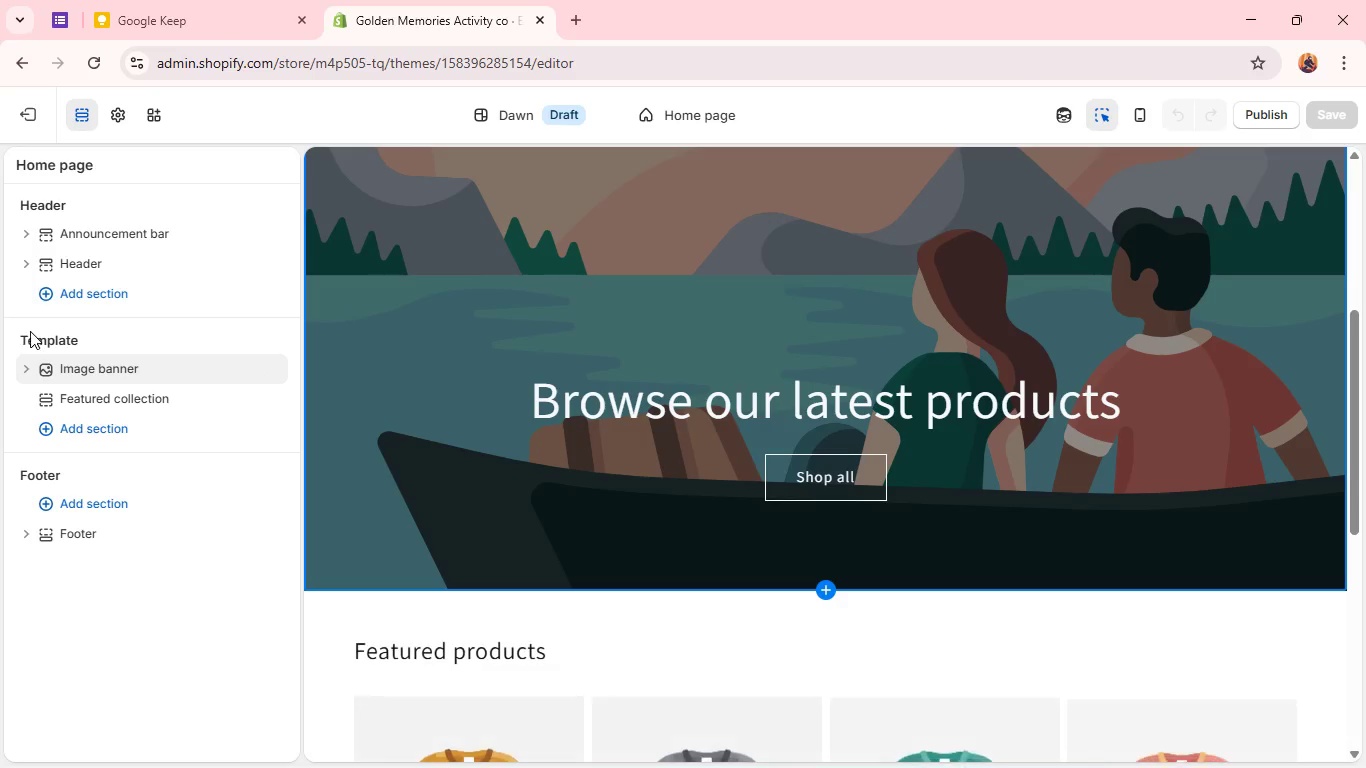 
scroll: coordinate [29, 331], scroll_direction: up, amount: 3.0
 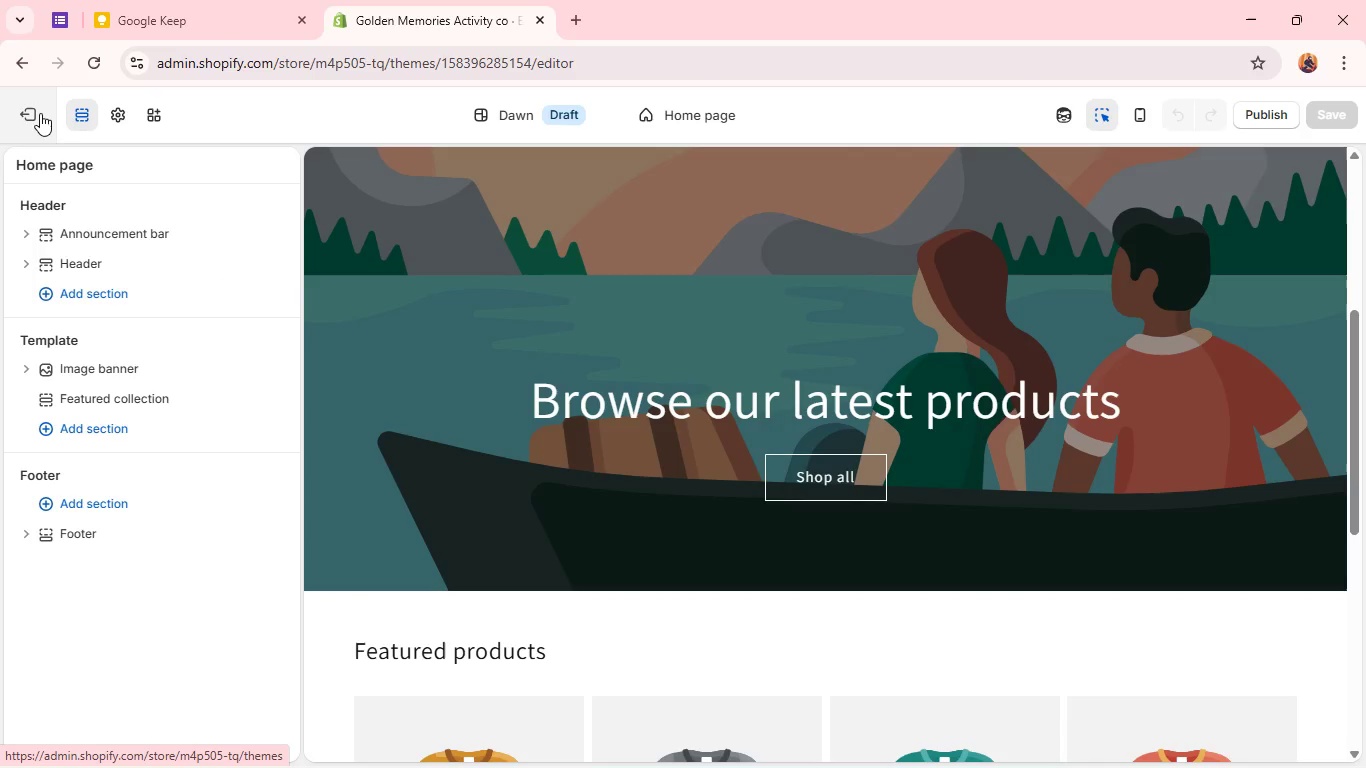 
left_click([40, 113])
 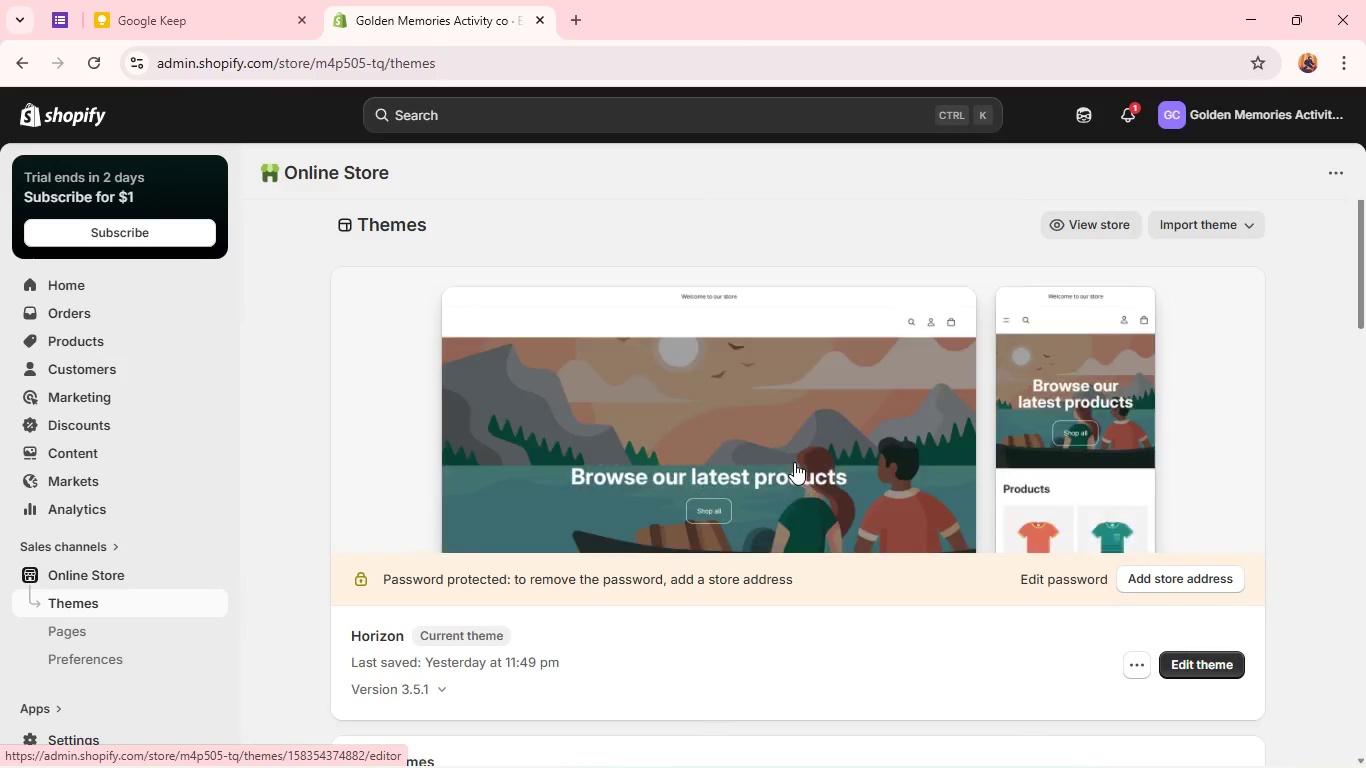 
scroll: coordinate [794, 462], scroll_direction: down, amount: 2.0
 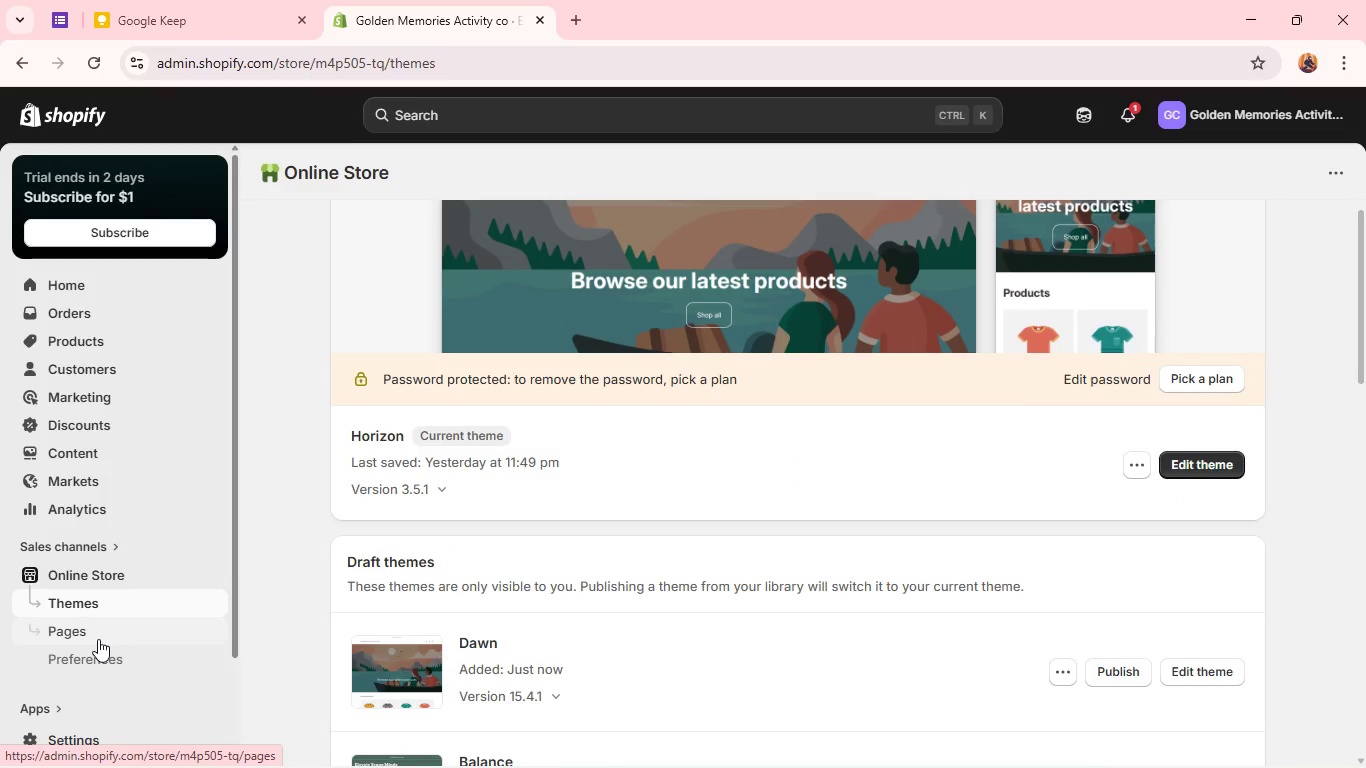 
left_click([95, 652])
 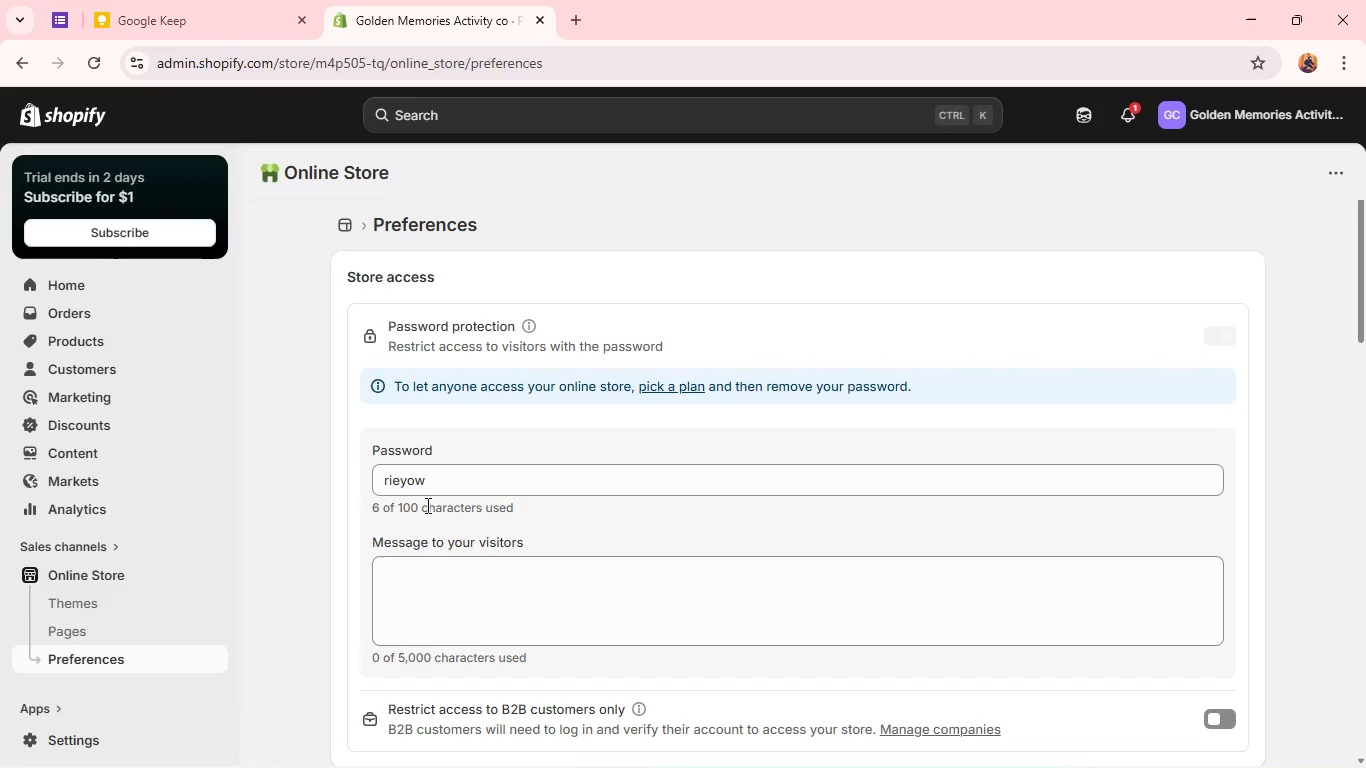 
double_click([423, 488])
 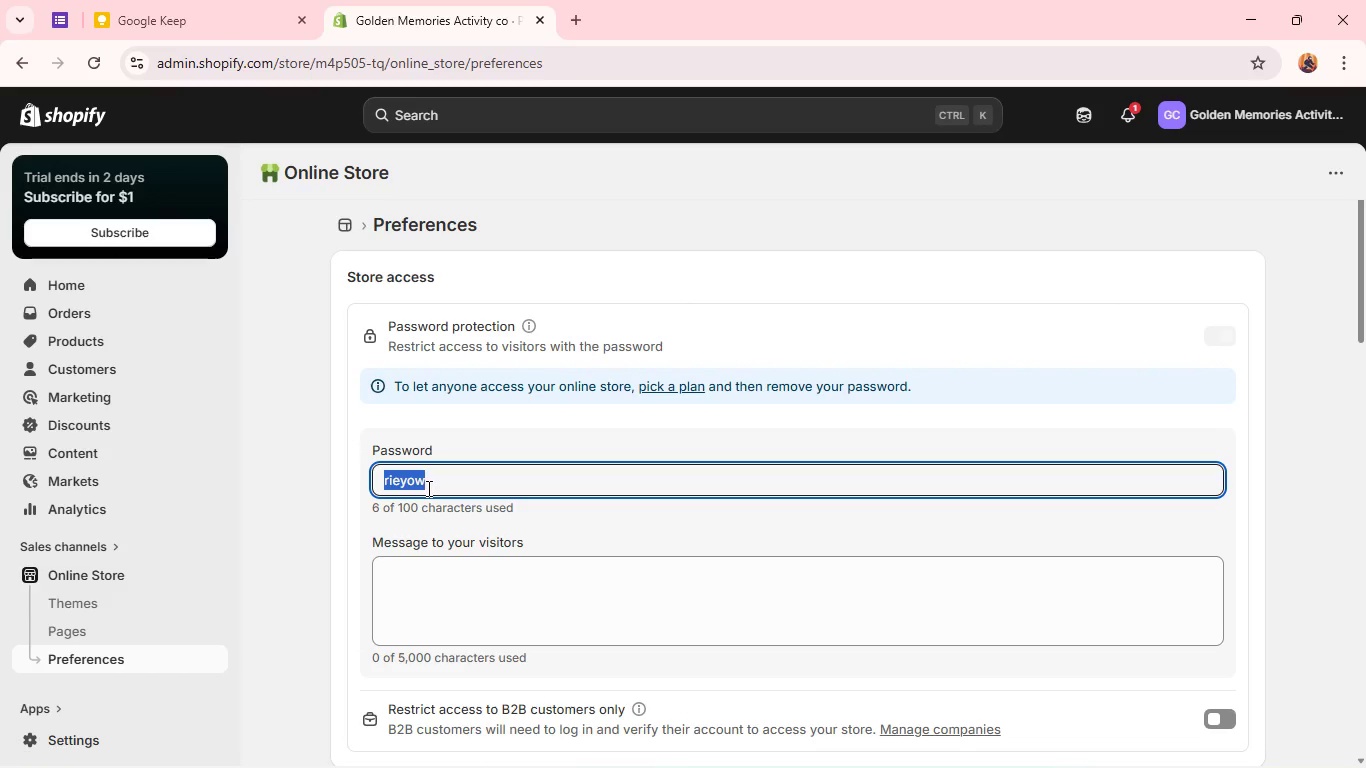 
type(Golden123)
 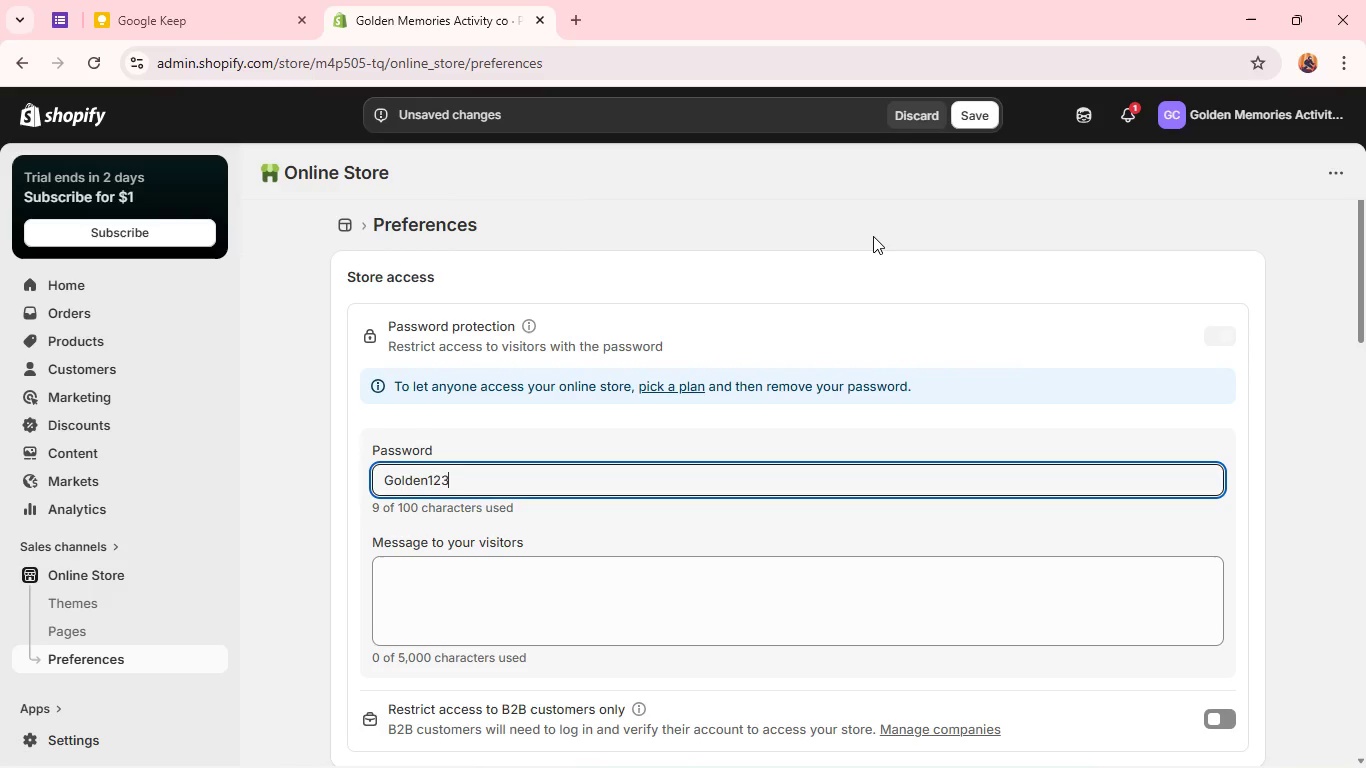 
left_click([820, 318])
 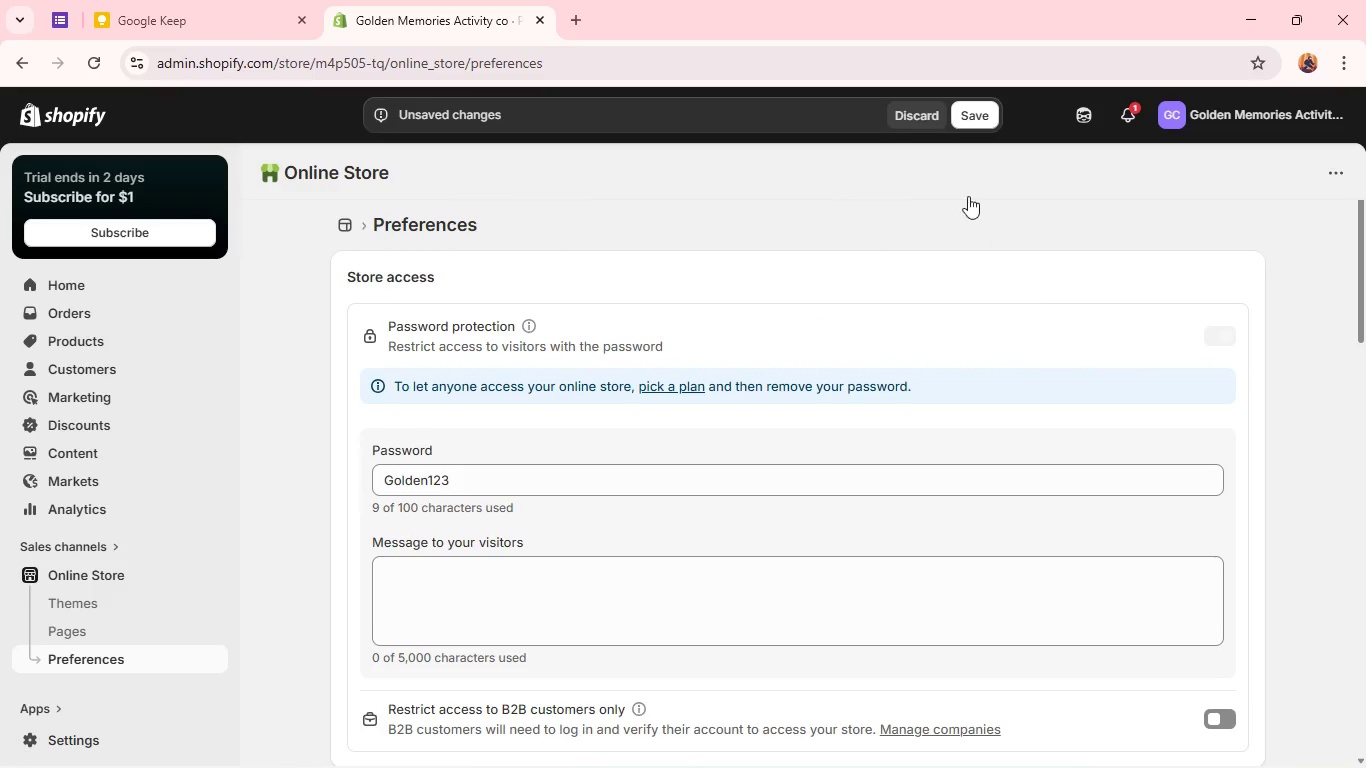 
left_click([966, 115])
 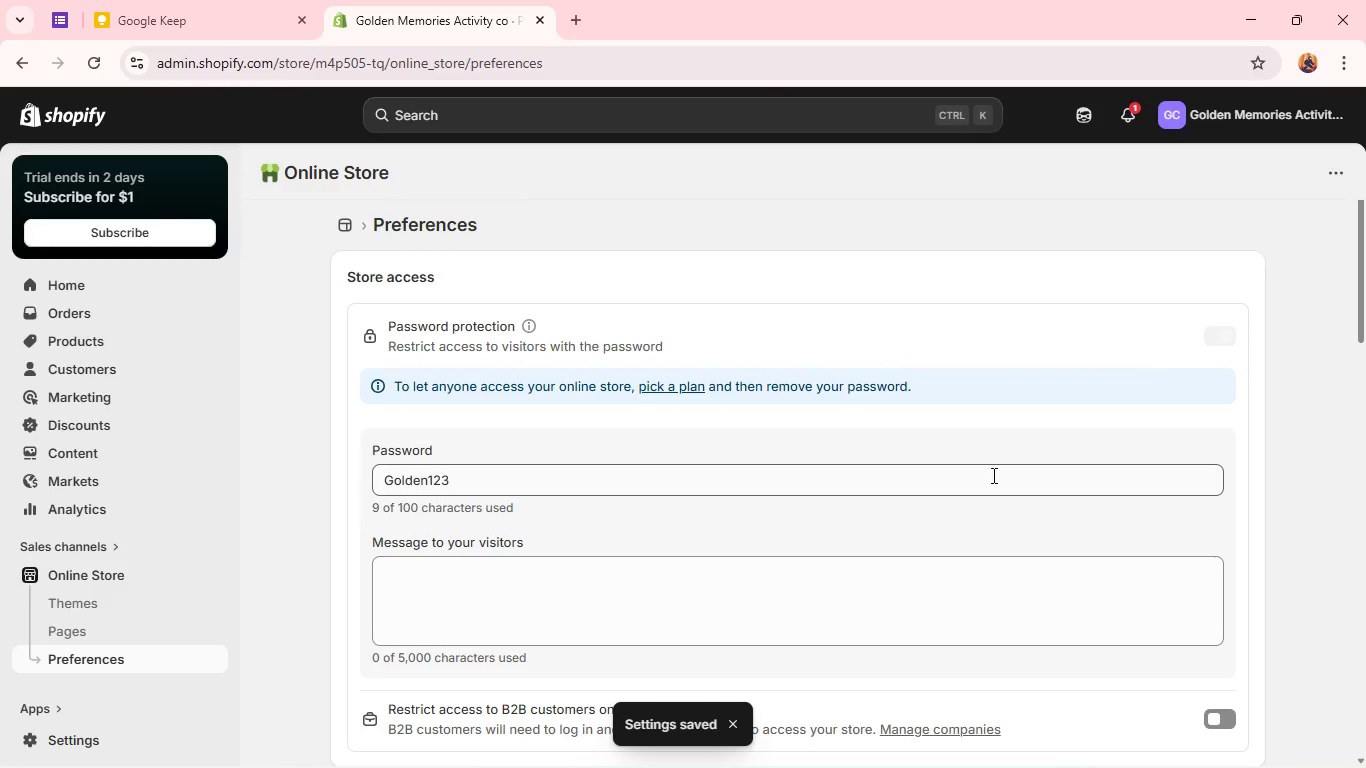 
scroll: coordinate [953, 476], scroll_direction: down, amount: 1.0
 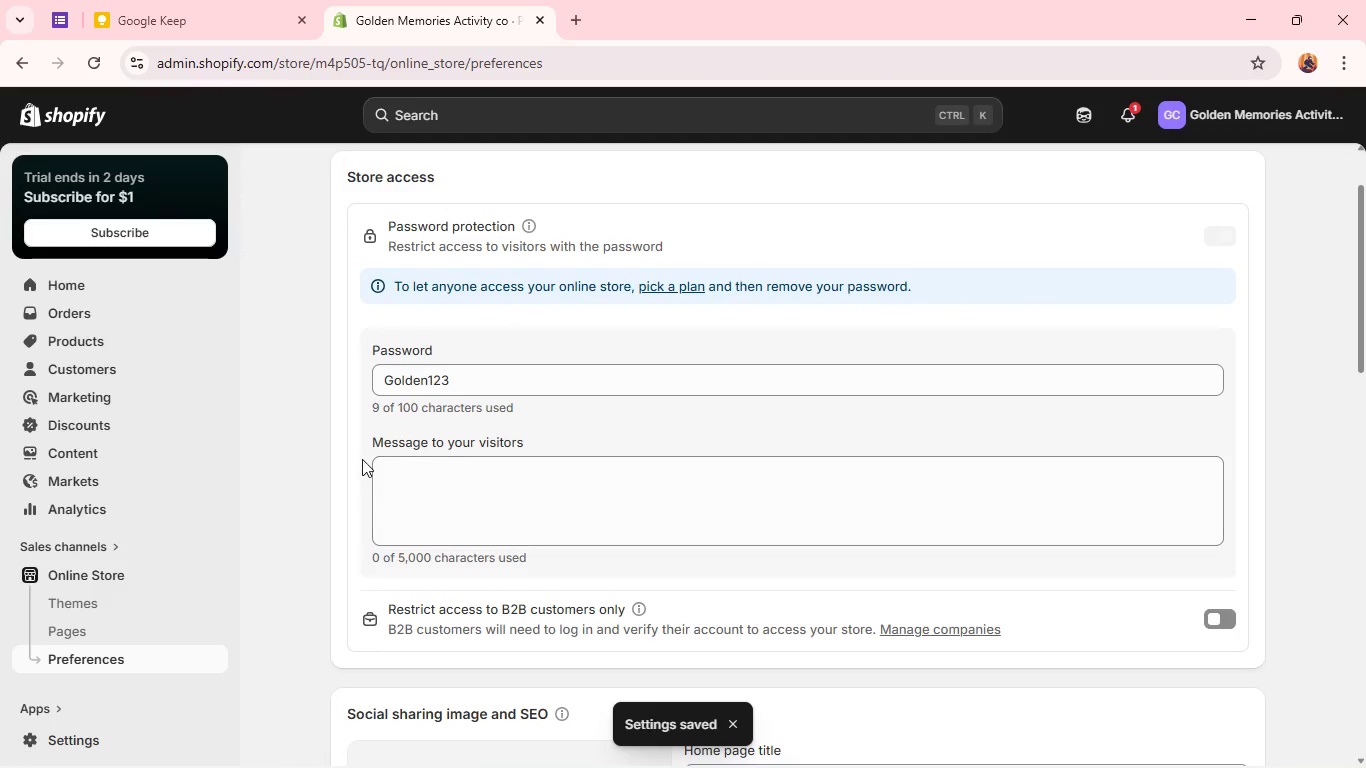 
scroll: coordinate [362, 459], scroll_direction: up, amount: 1.0
 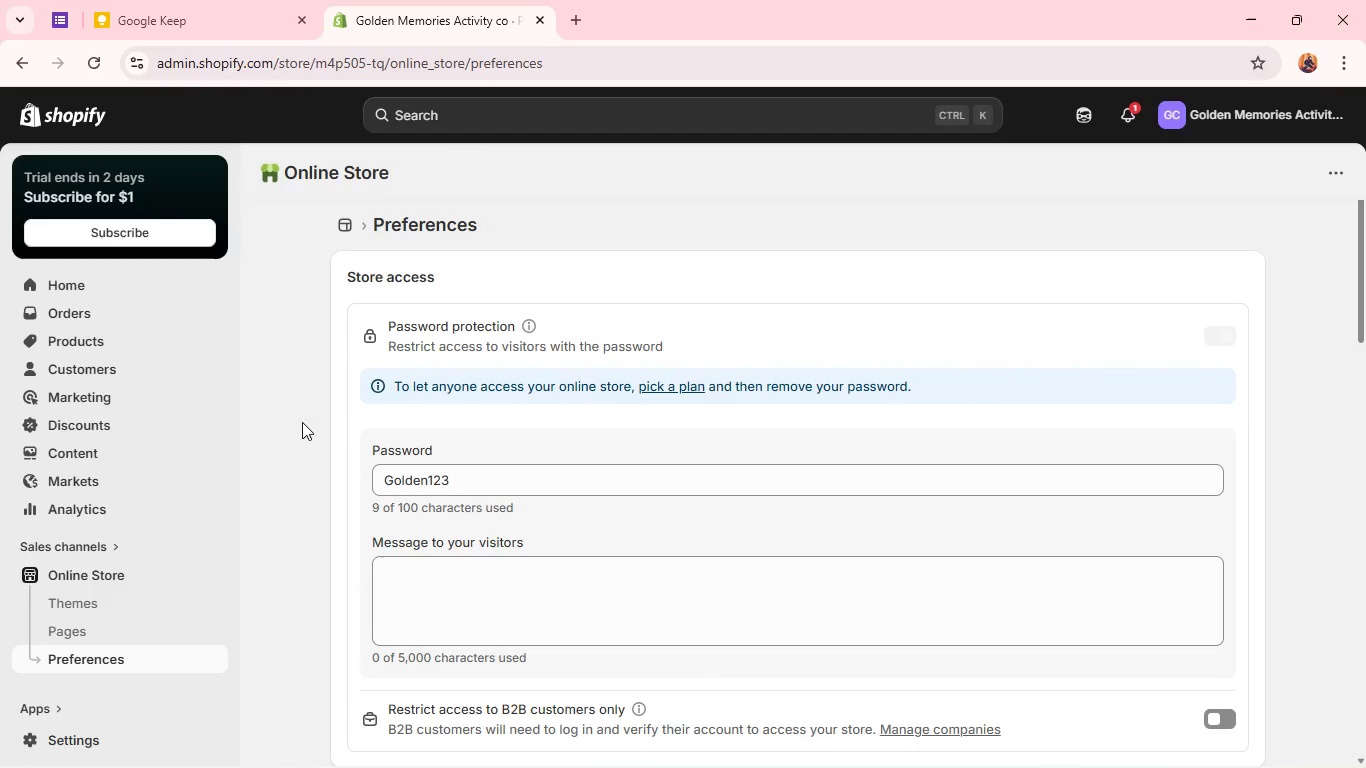 
wait(8.77)
 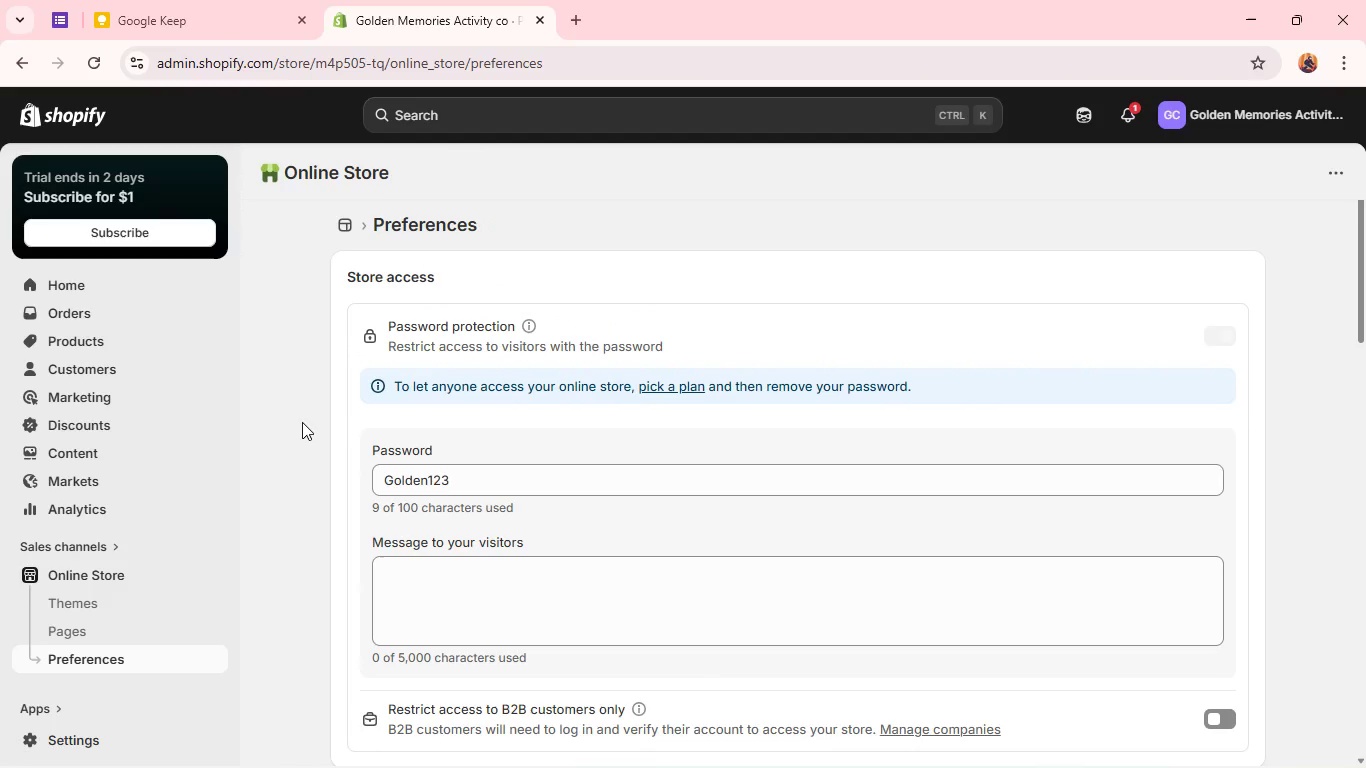 
left_click([53, 340])
 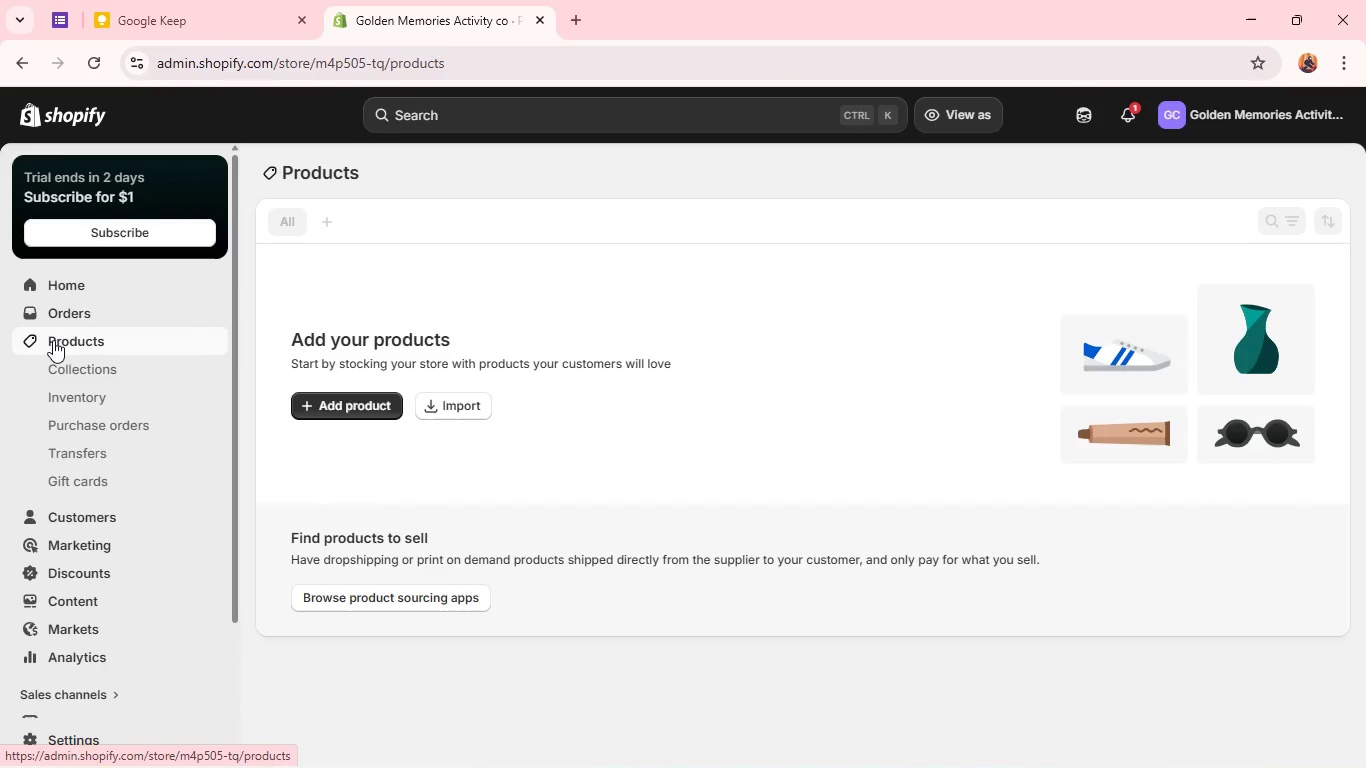 
wait(10.41)
 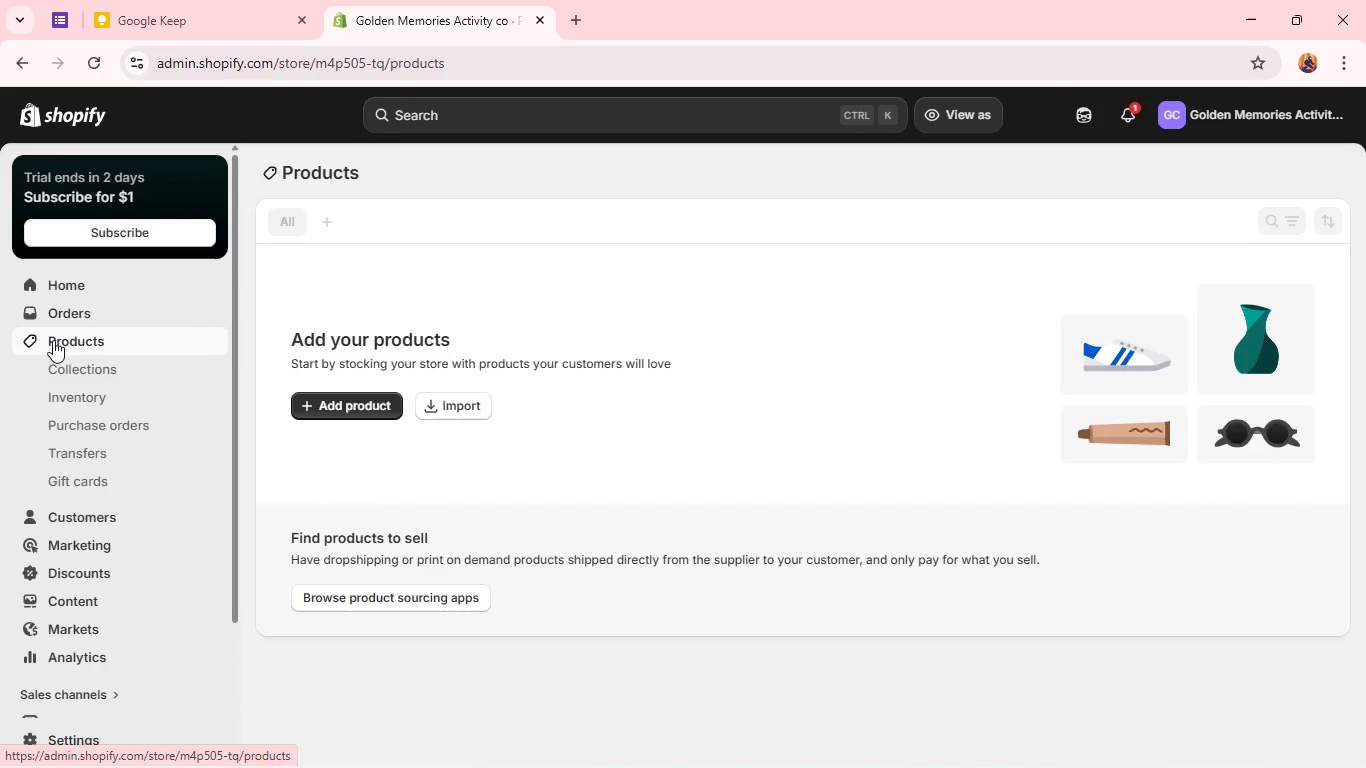 
left_click([104, 372])
 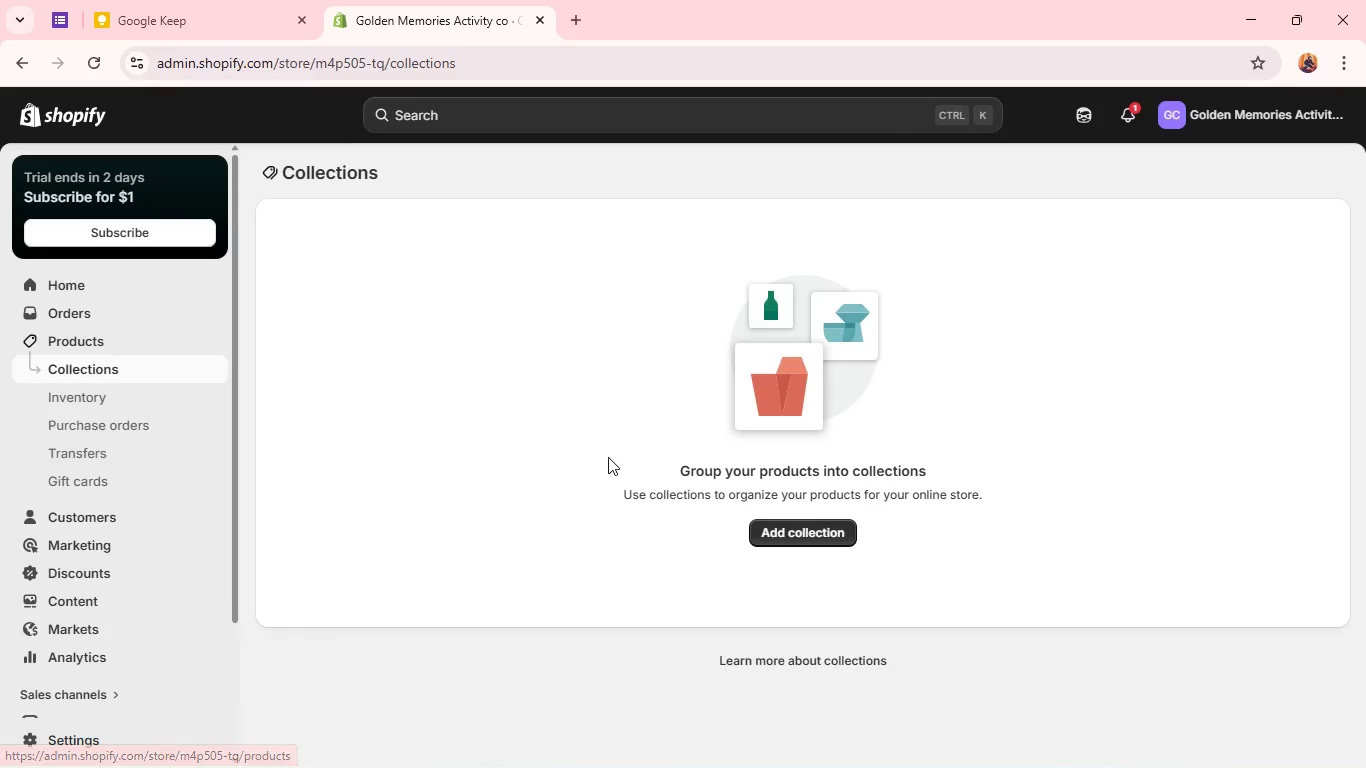 
left_click([798, 530])
 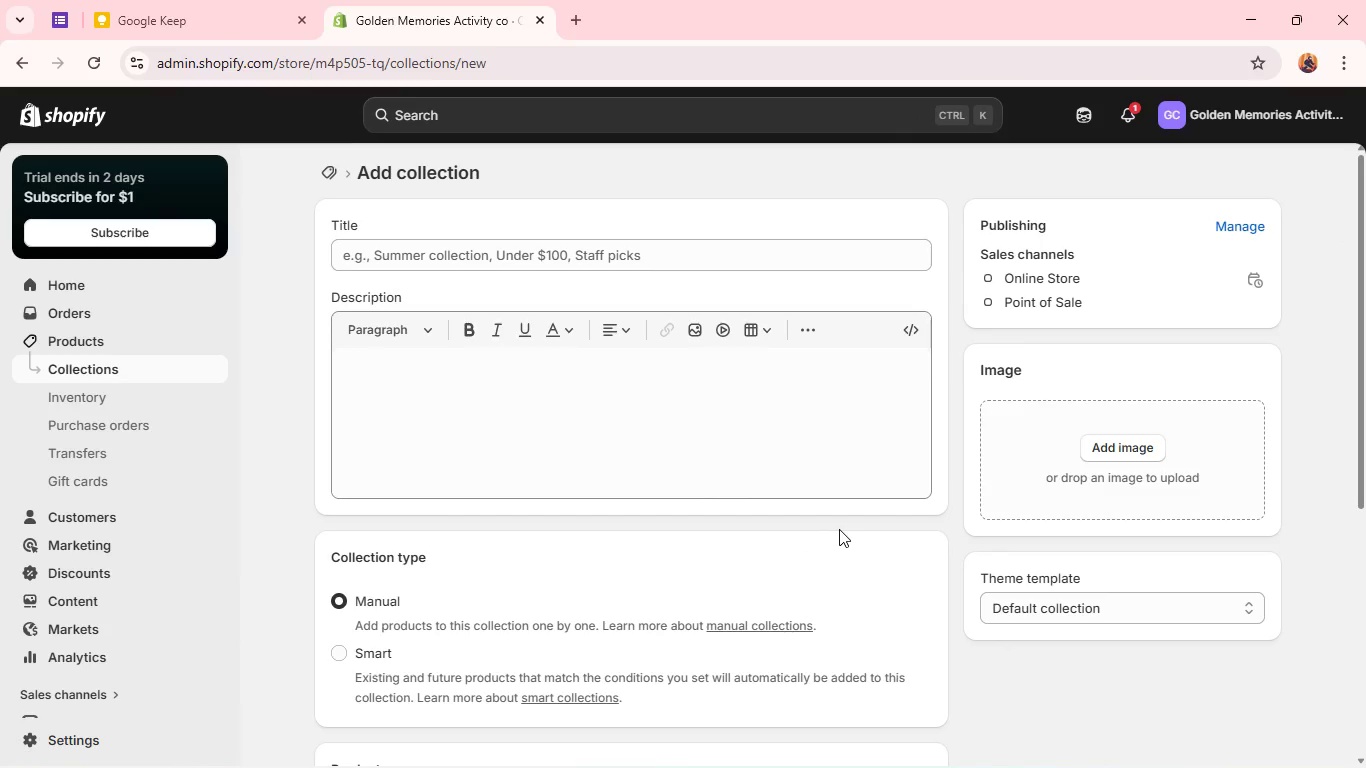 
wait(42.17)
 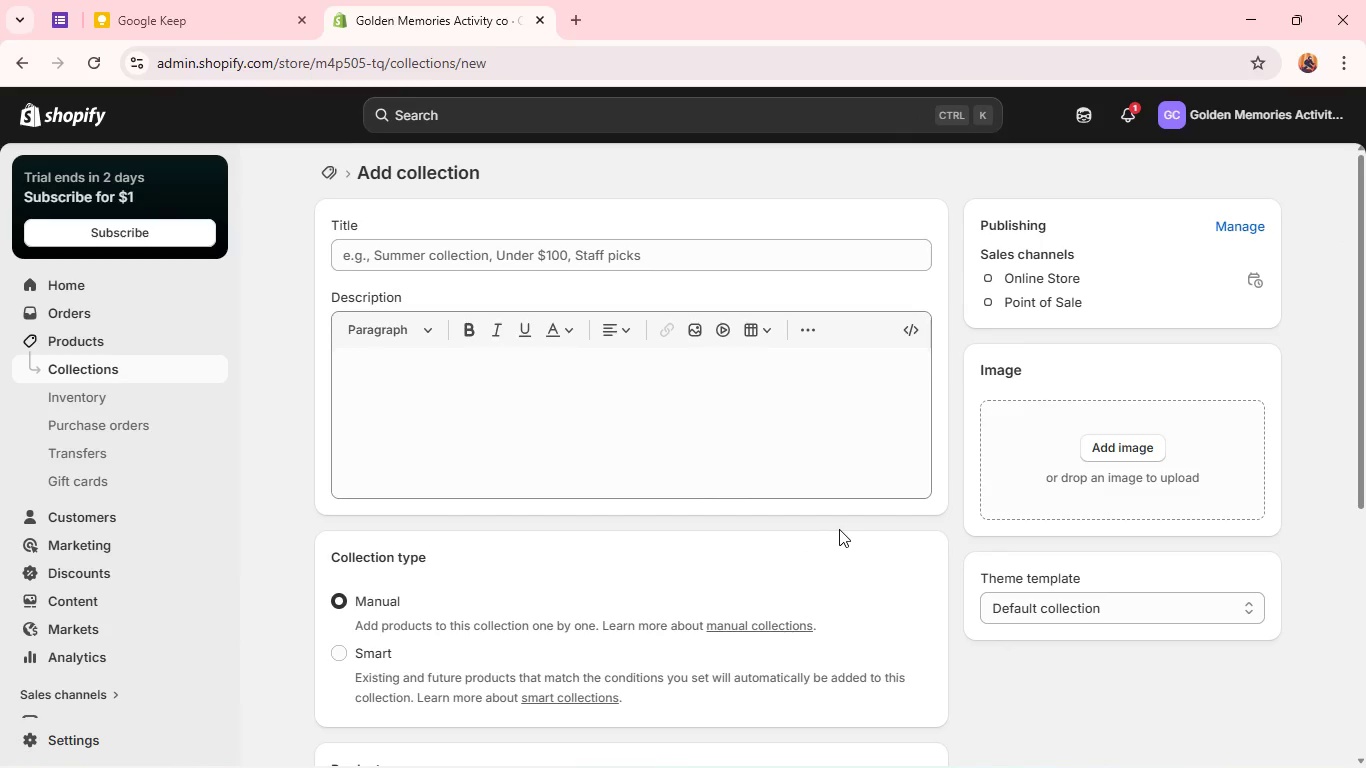 
left_click([436, 249])